 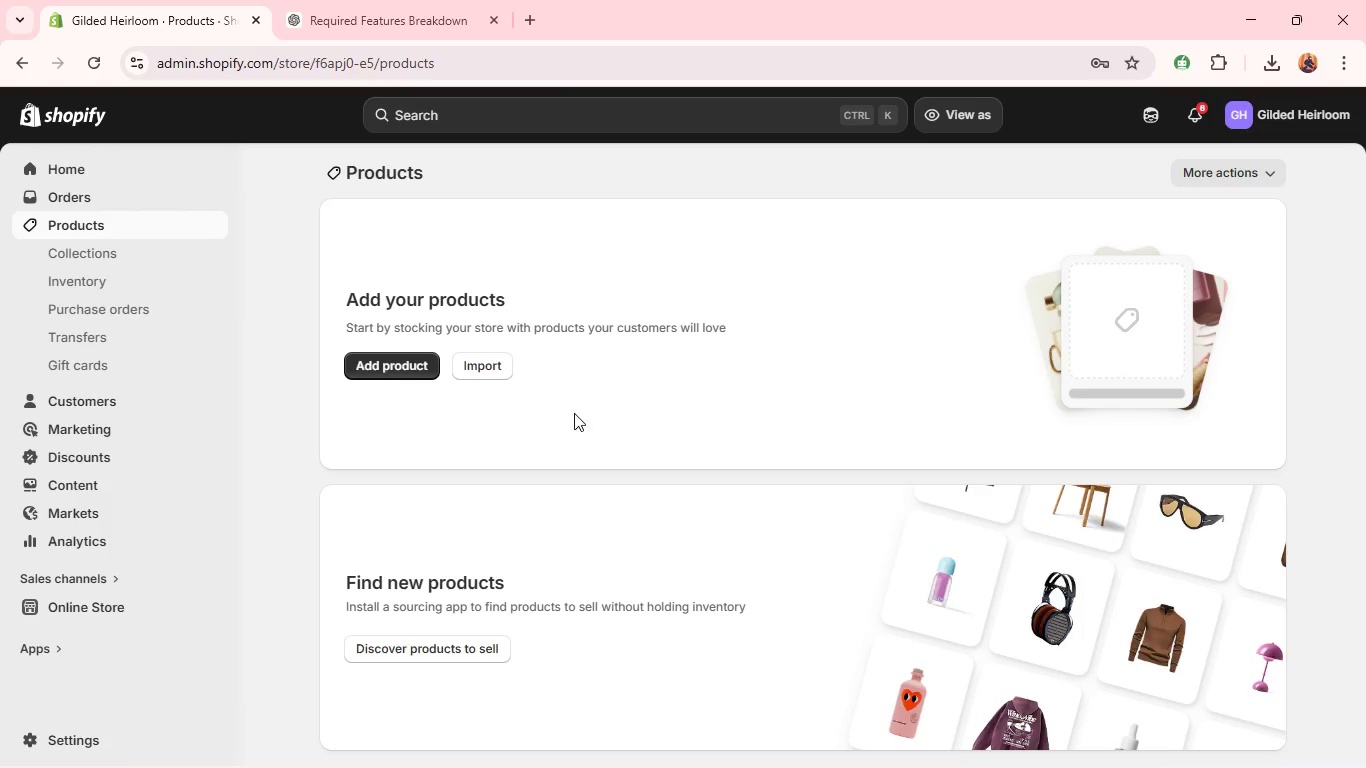 
left_click([491, 371])
 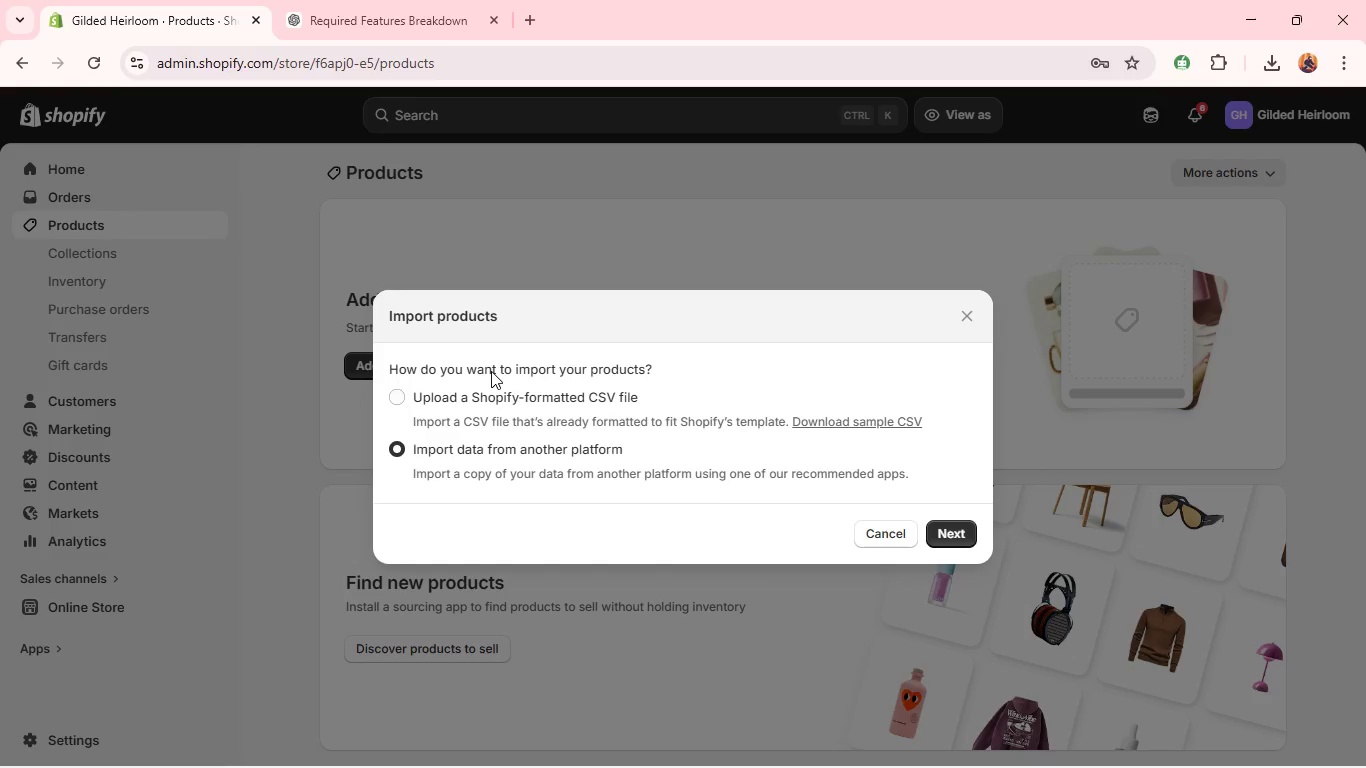 
wait(12.55)
 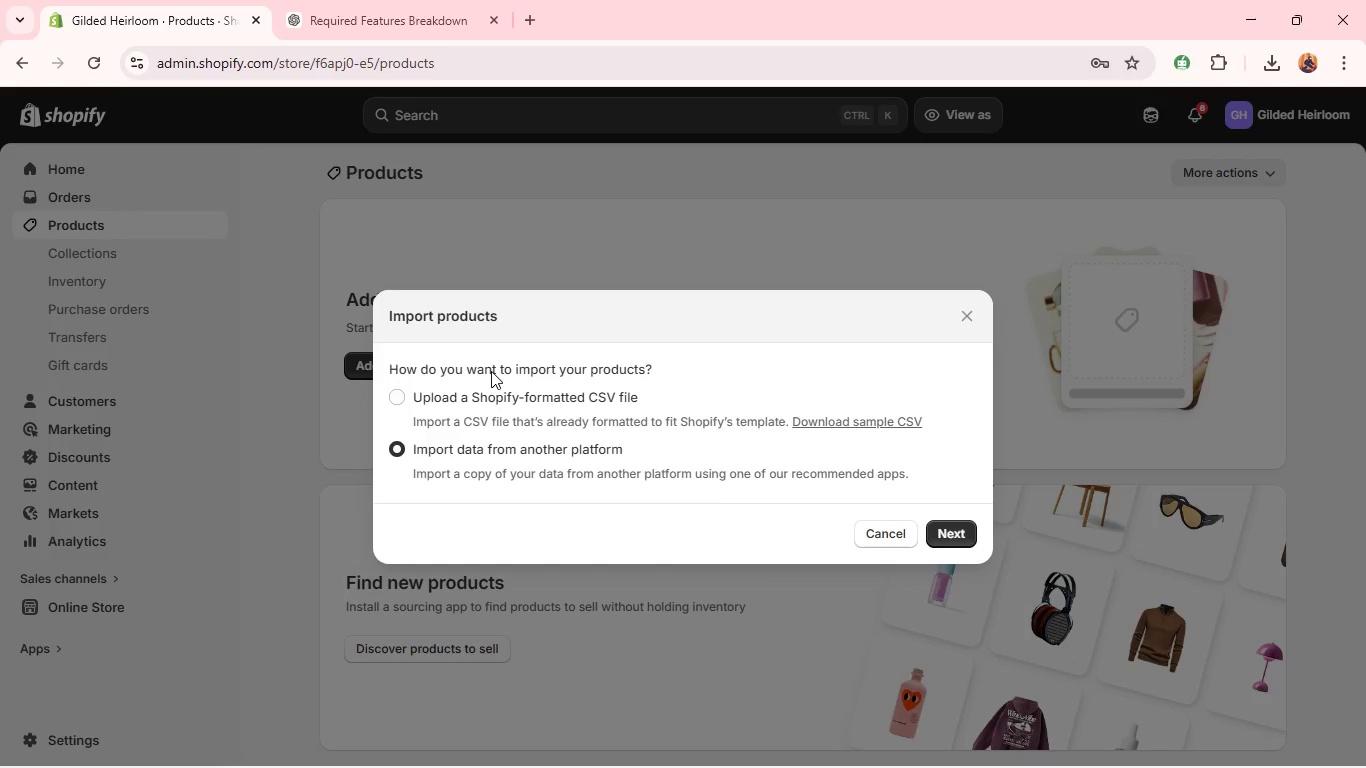 
left_click([433, 398])
 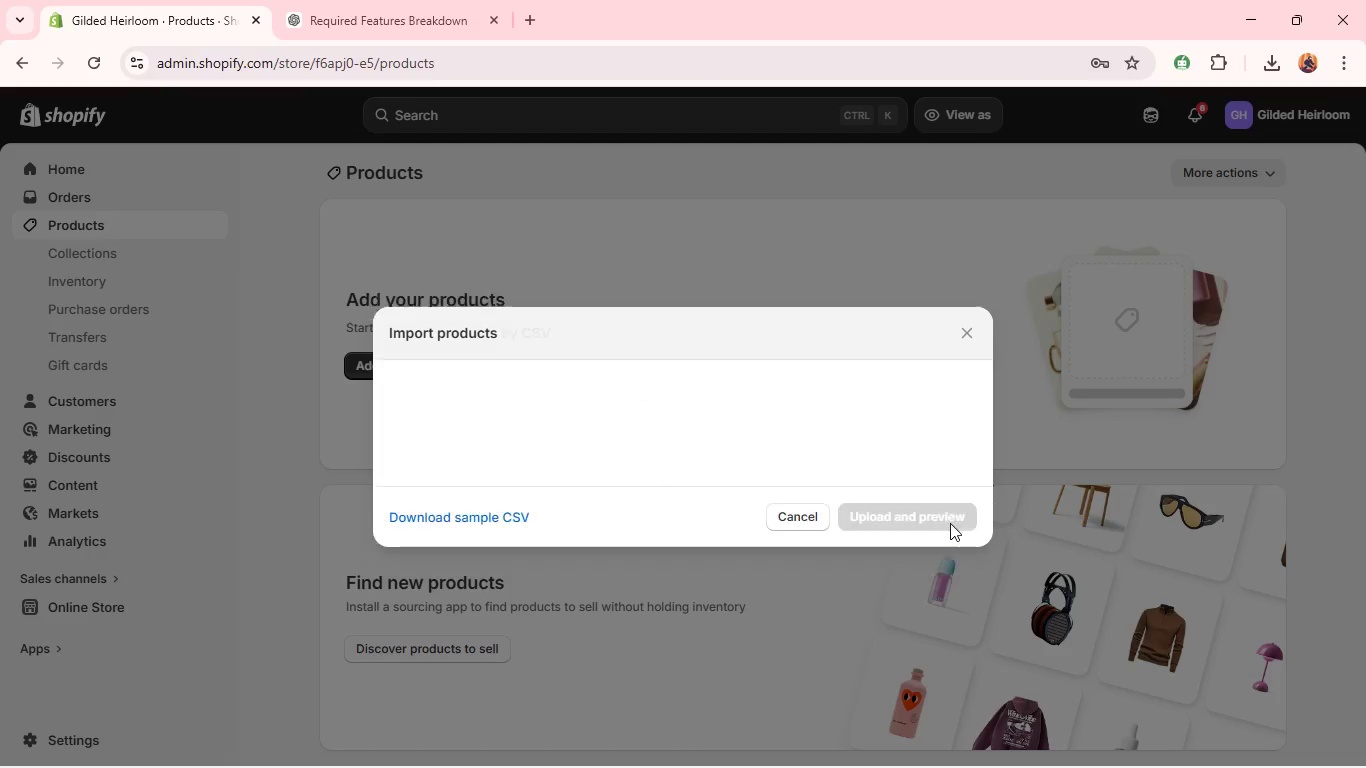 
left_click([950, 523])
 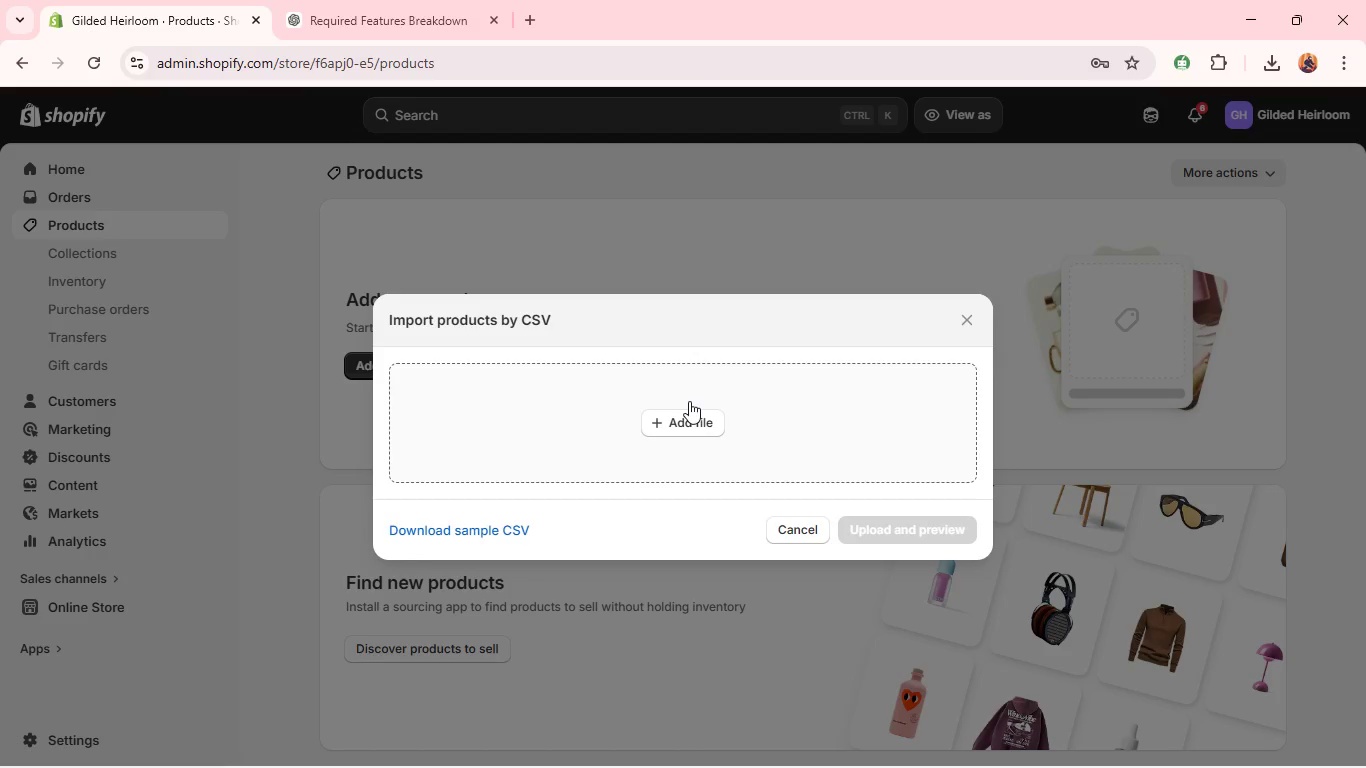 
left_click([689, 401])
 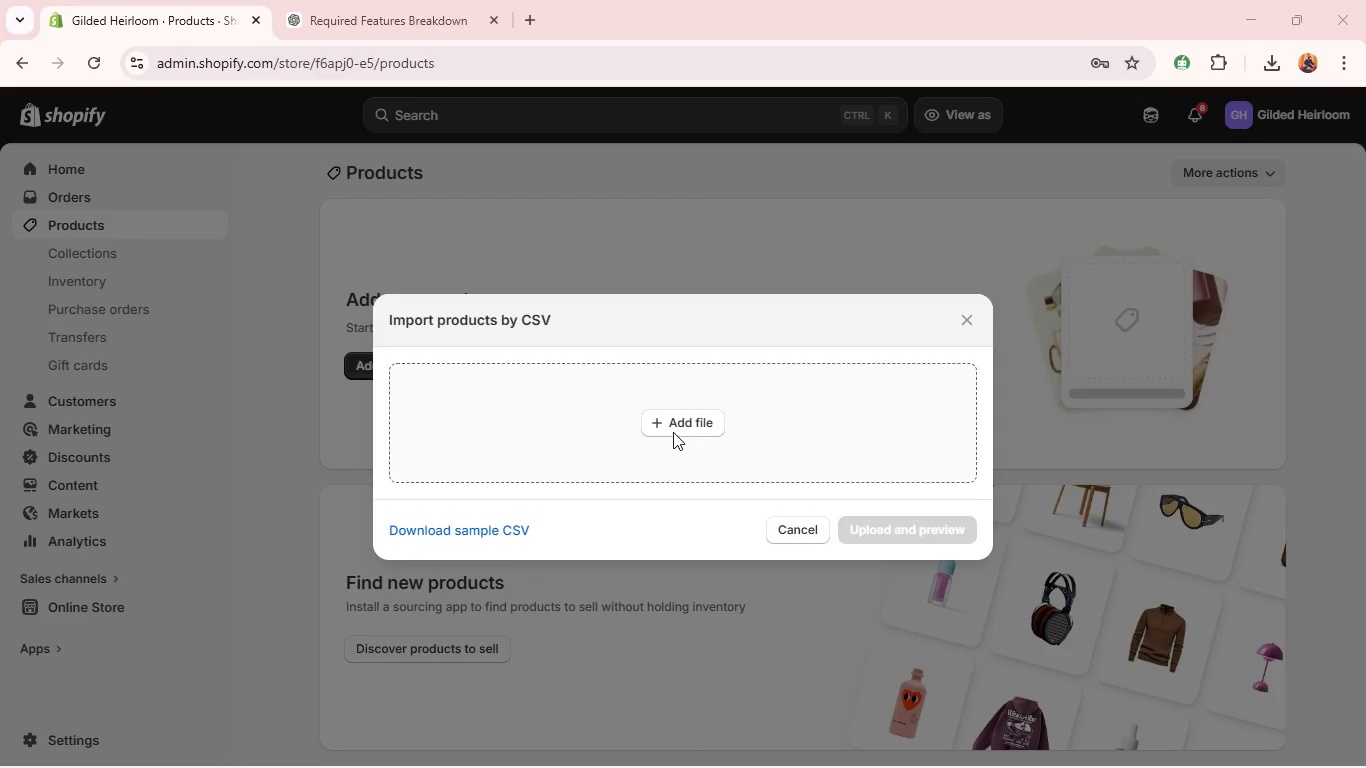 
left_click([673, 432])
 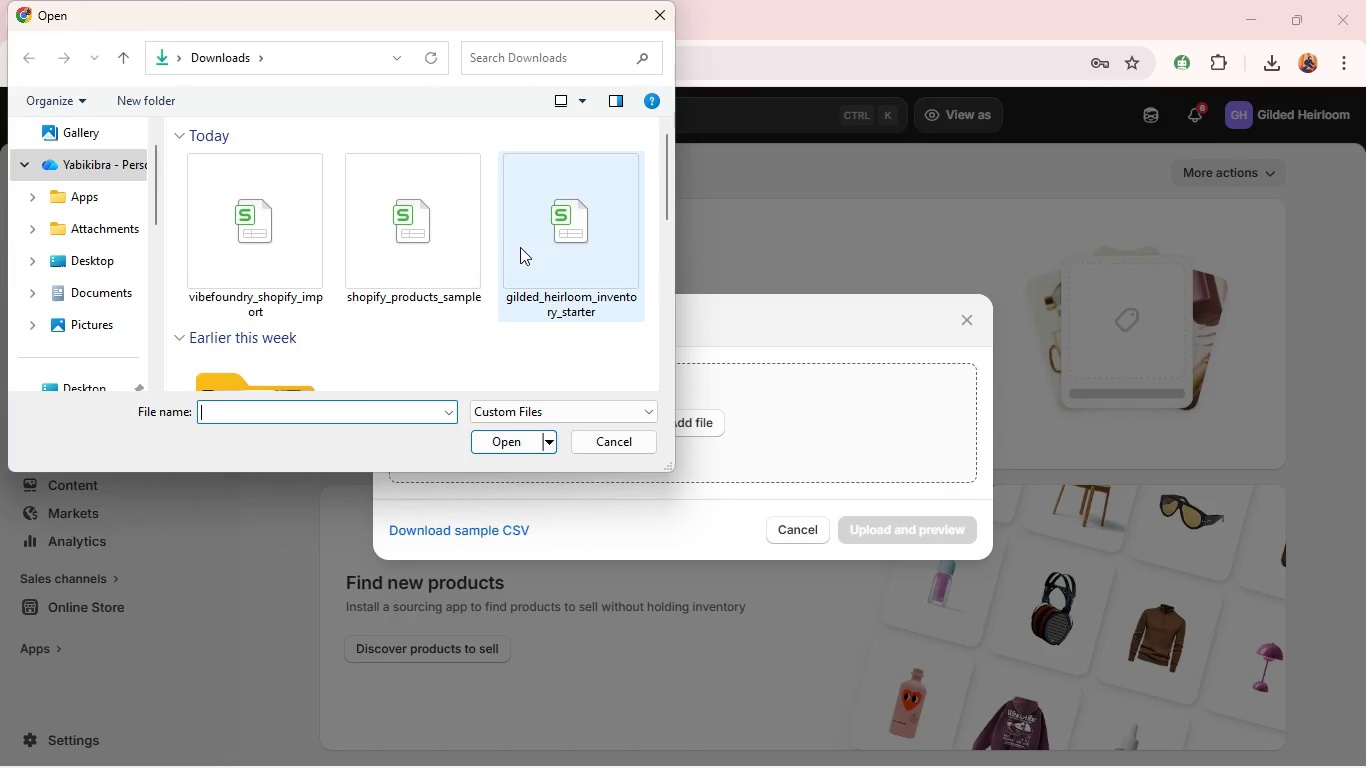 
left_click([520, 247])
 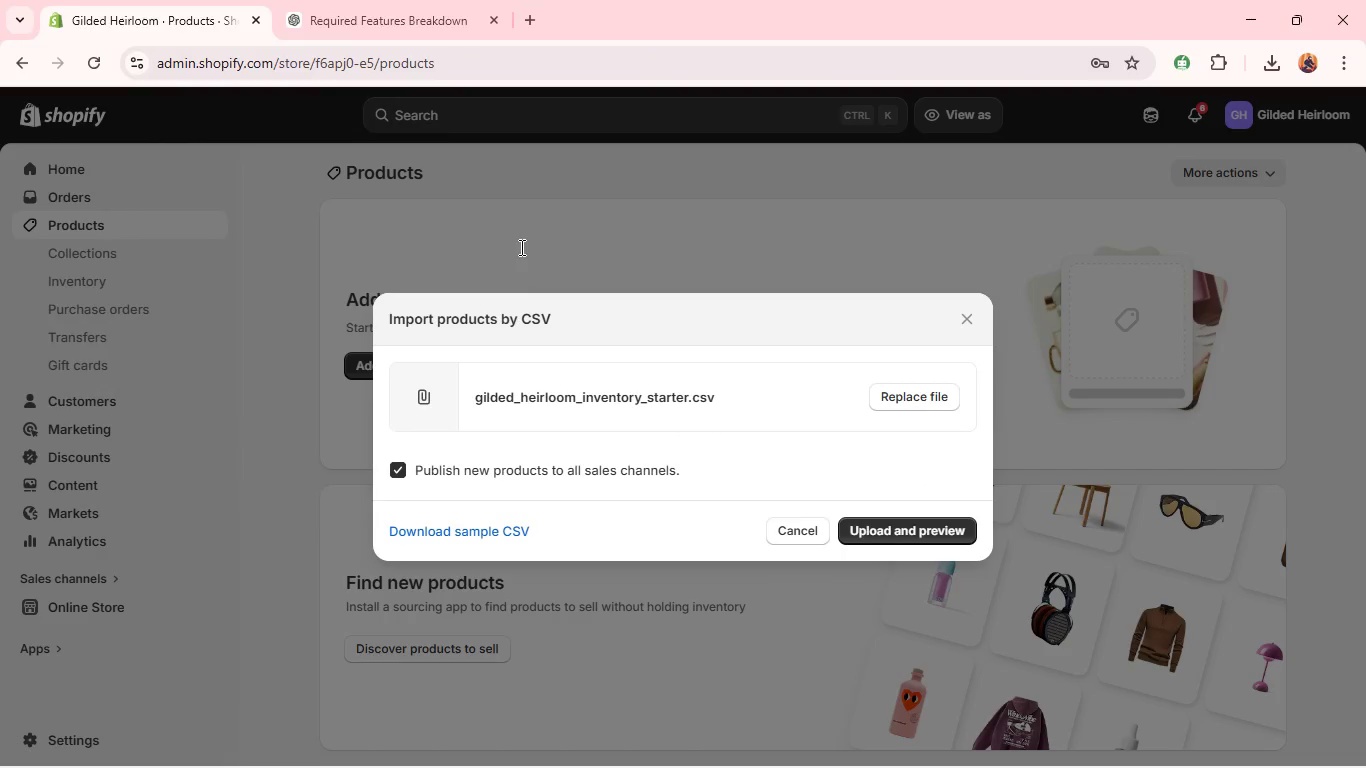 
key(Enter)
 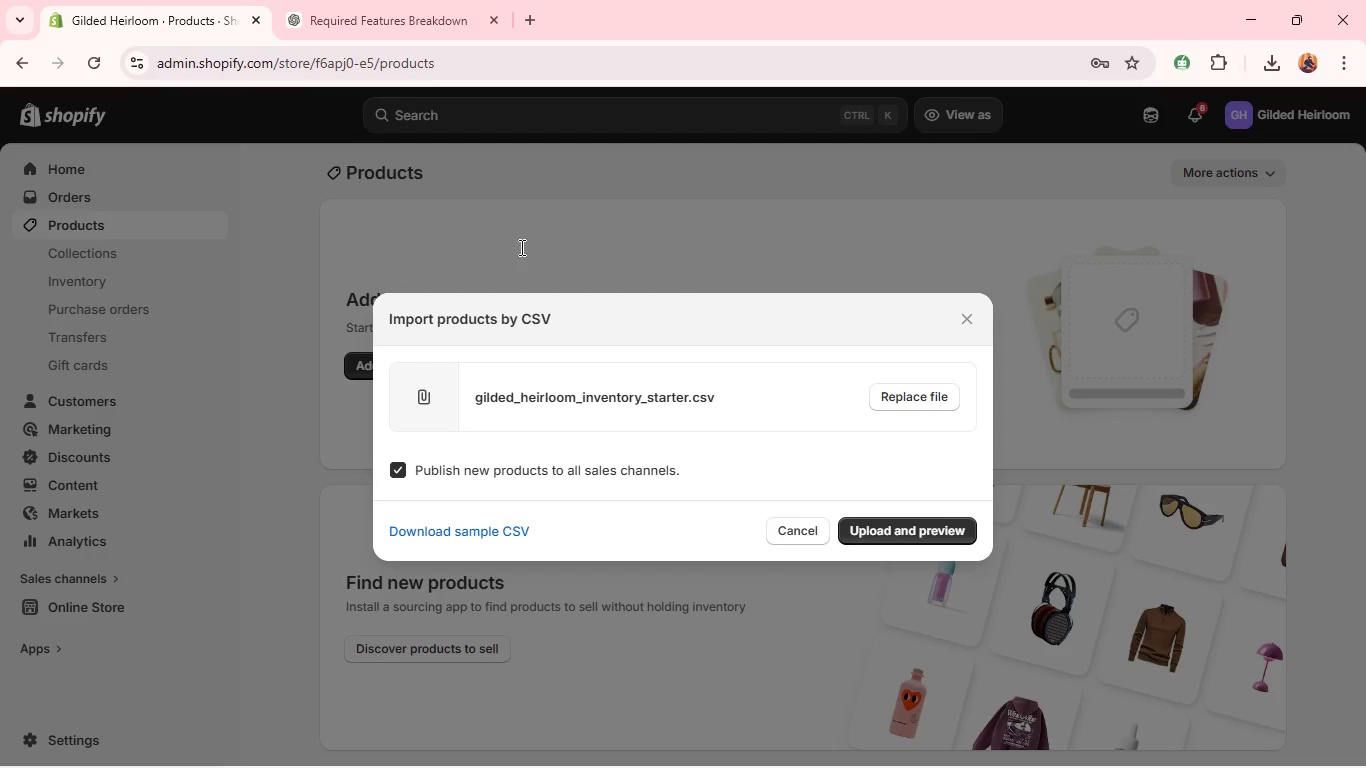 
wait(12.78)
 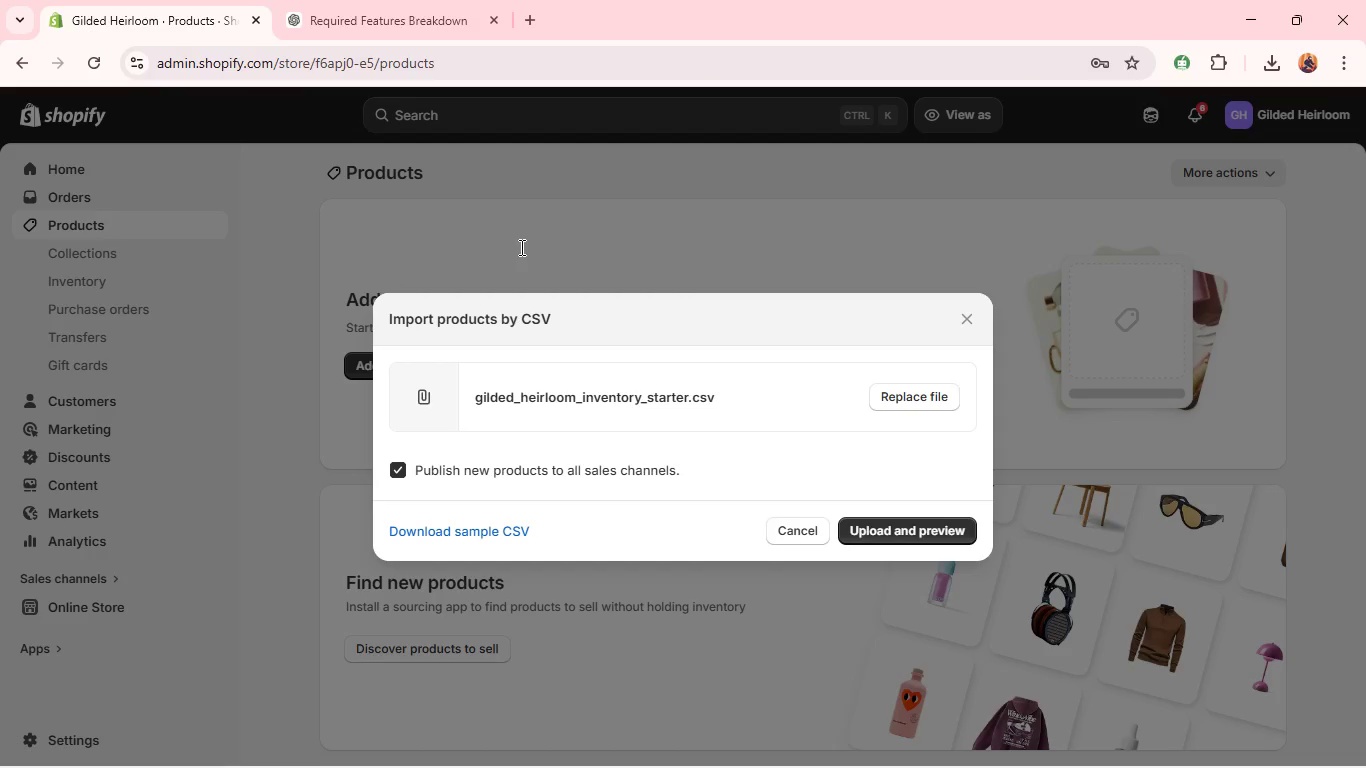 
left_click([897, 537])
 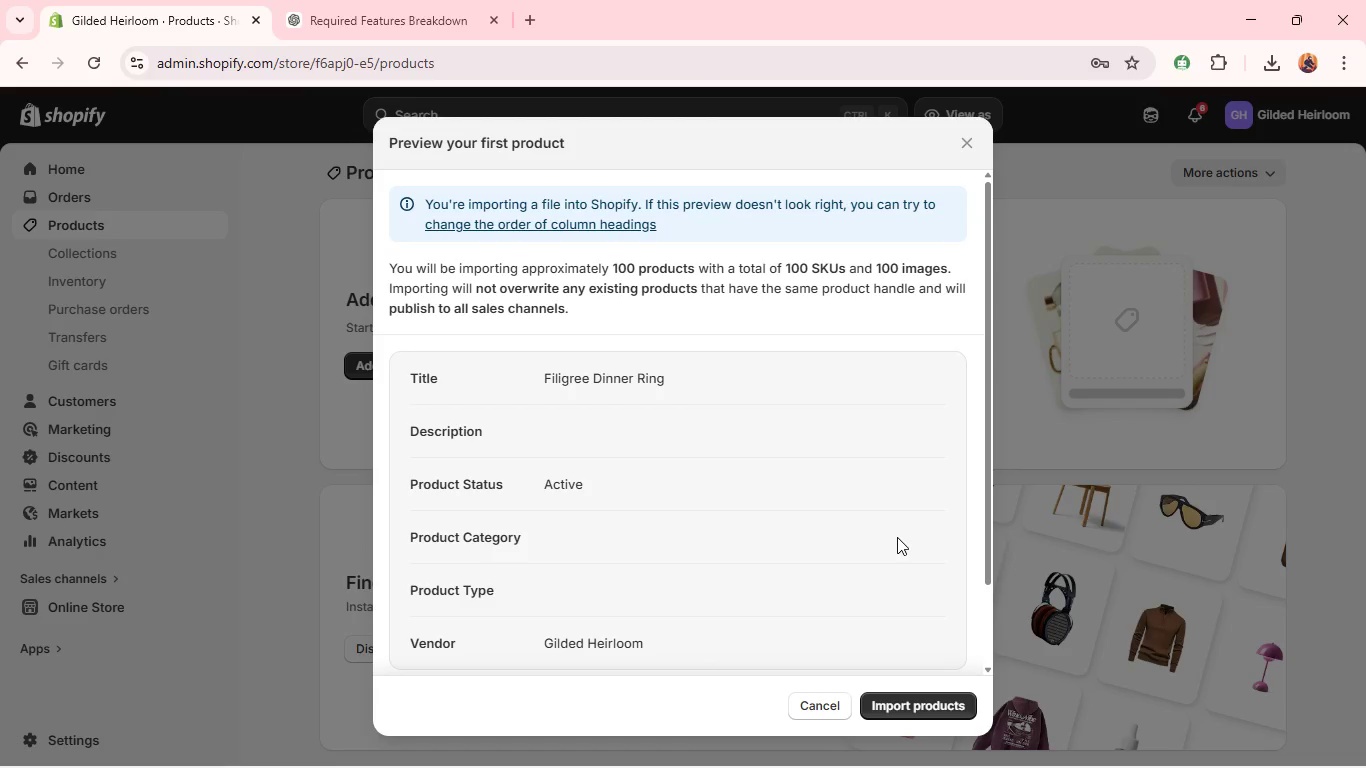 
wait(13.0)
 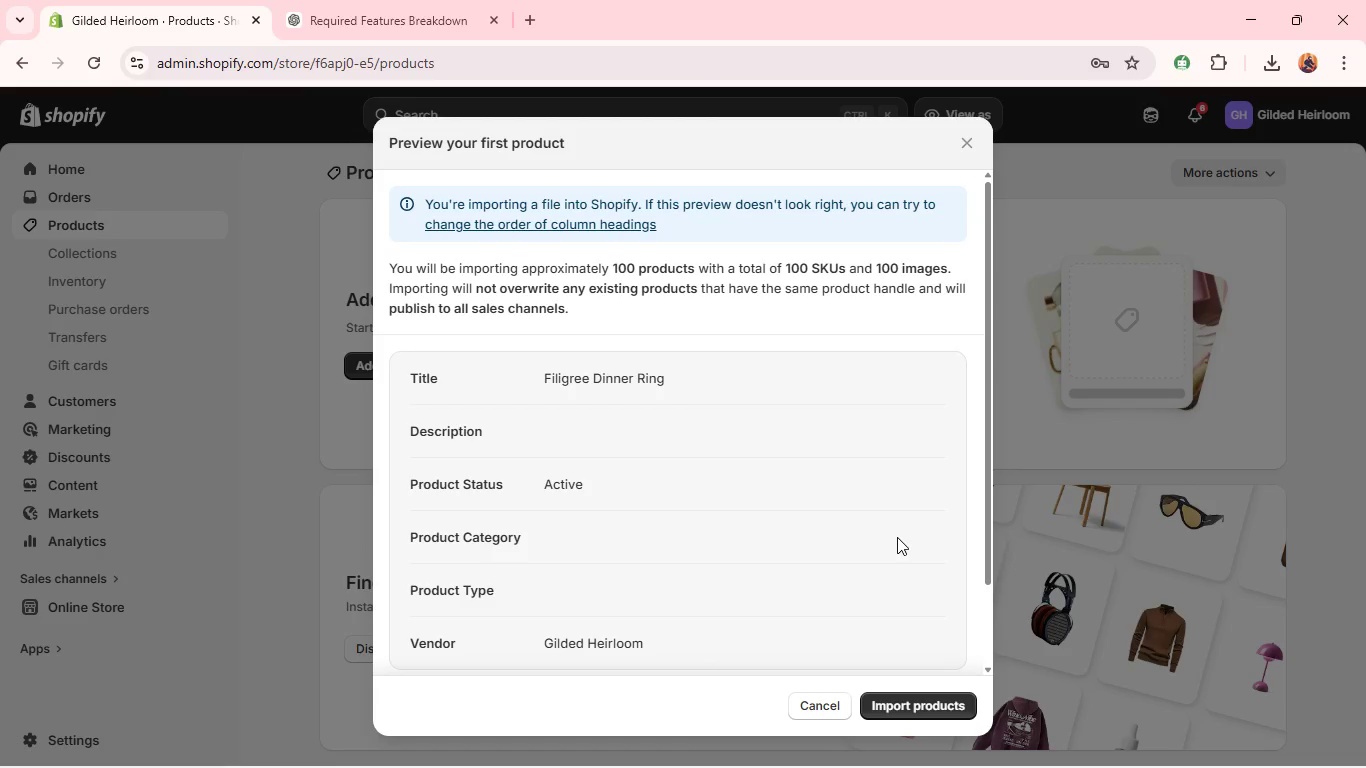 
left_click([875, 704])
 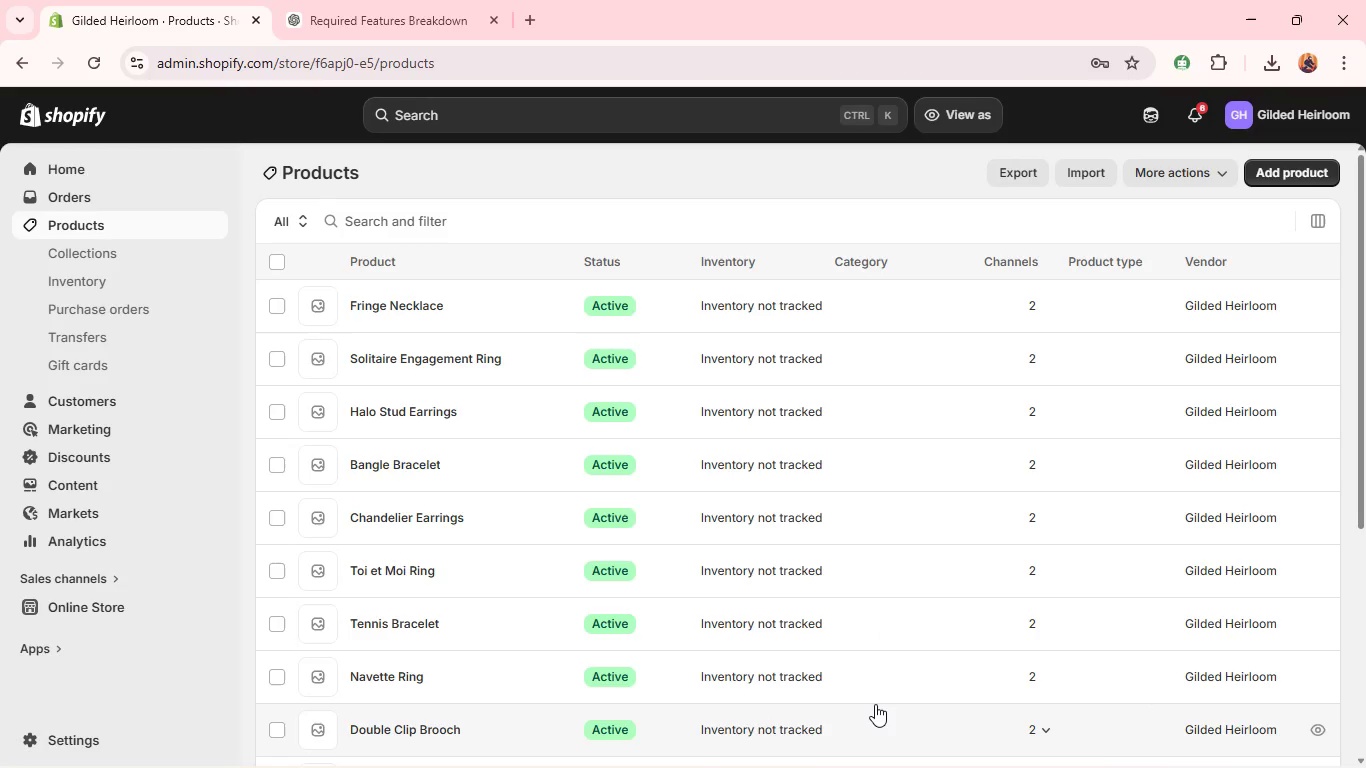 
wait(29.91)
 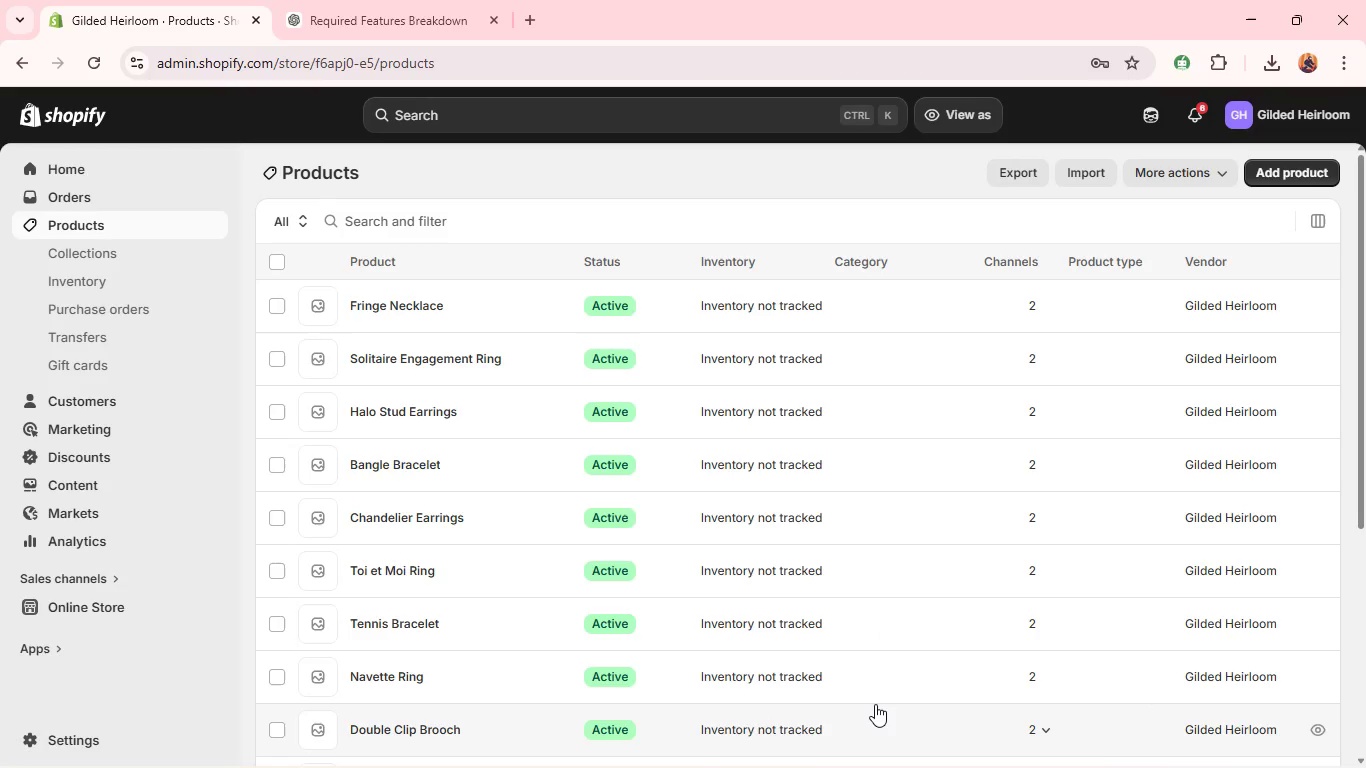 
left_click([367, 668])
 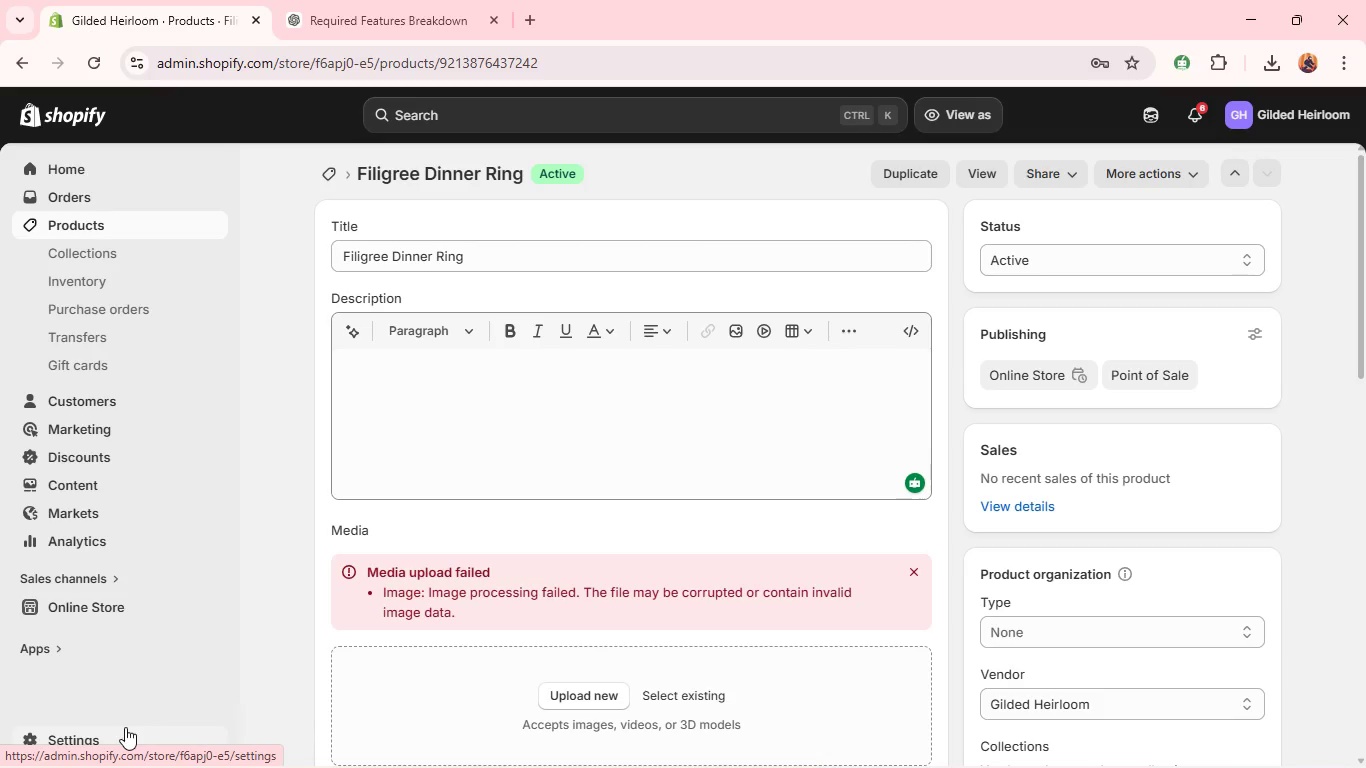 
wait(27.7)
 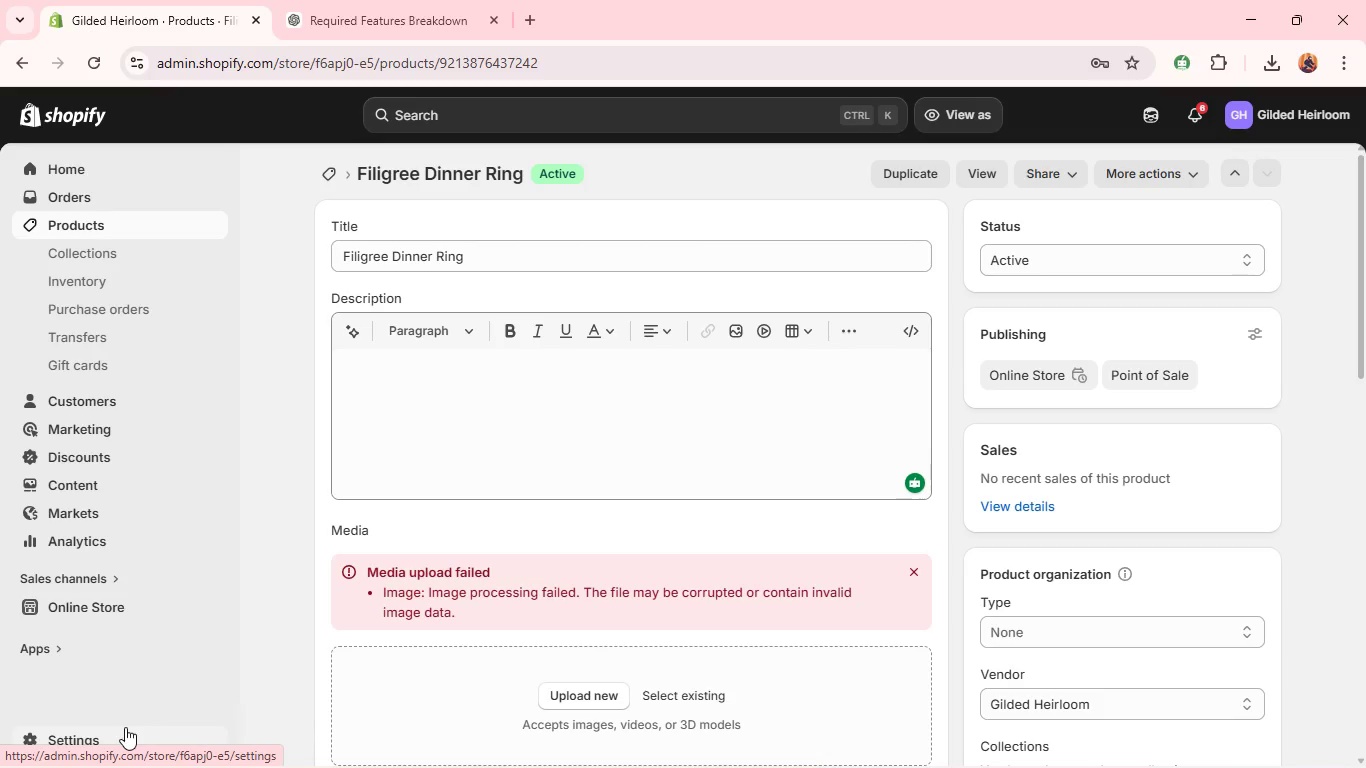 
right_click([121, 729])
 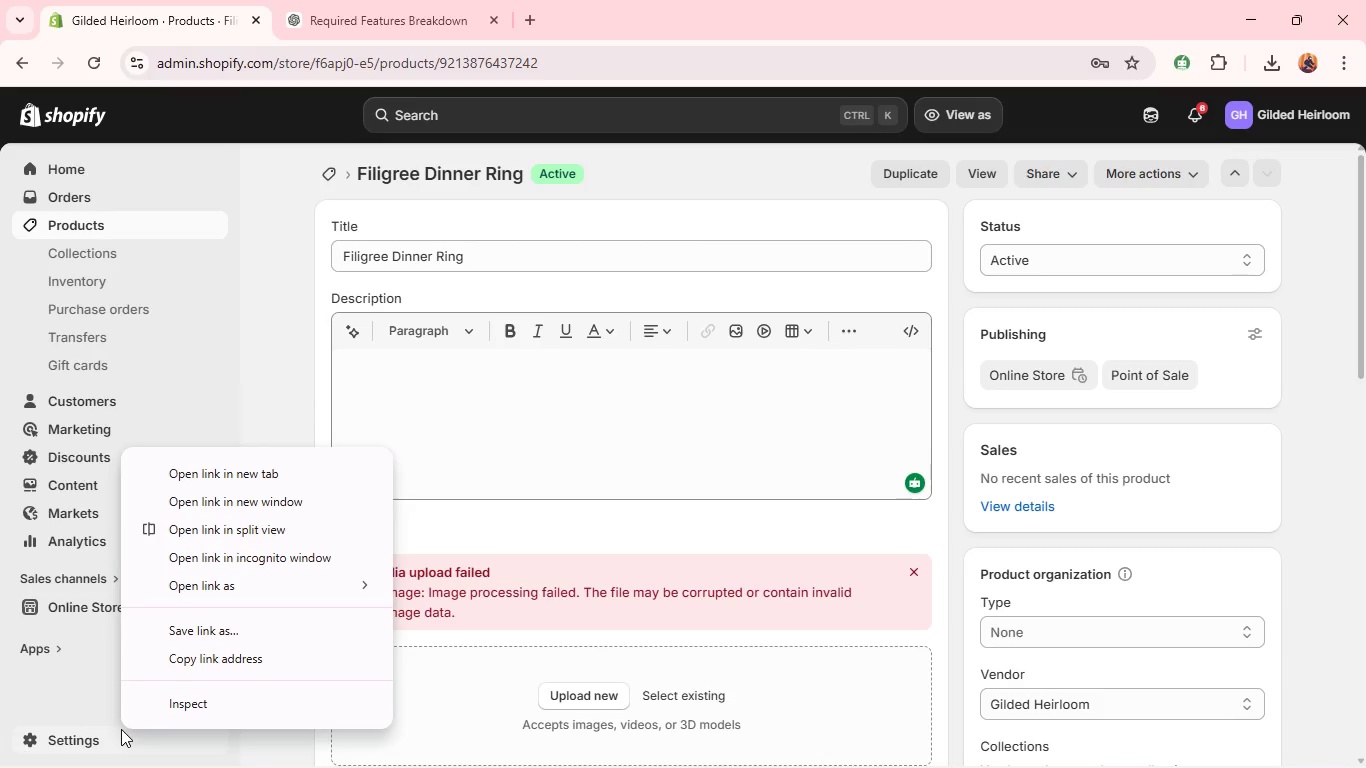 
wait(11.56)
 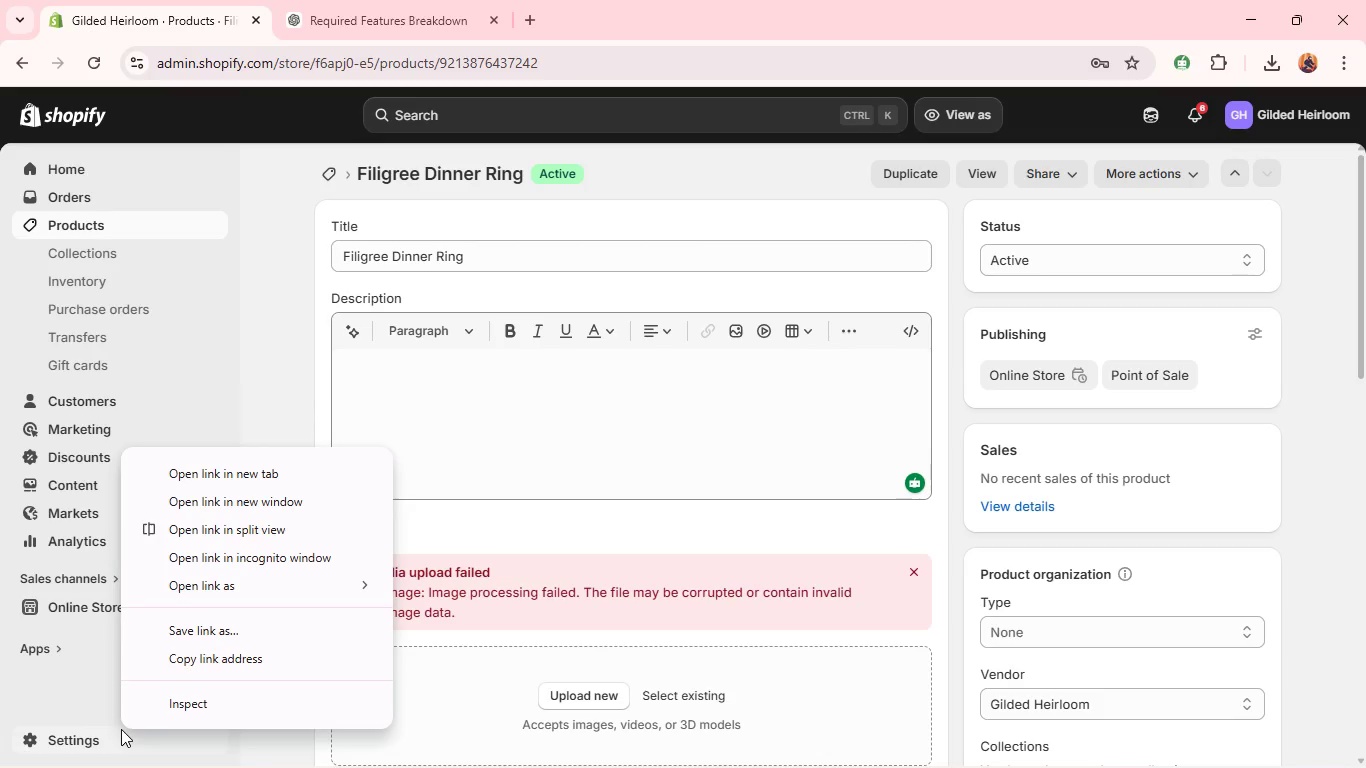 
left_click([910, 565])
 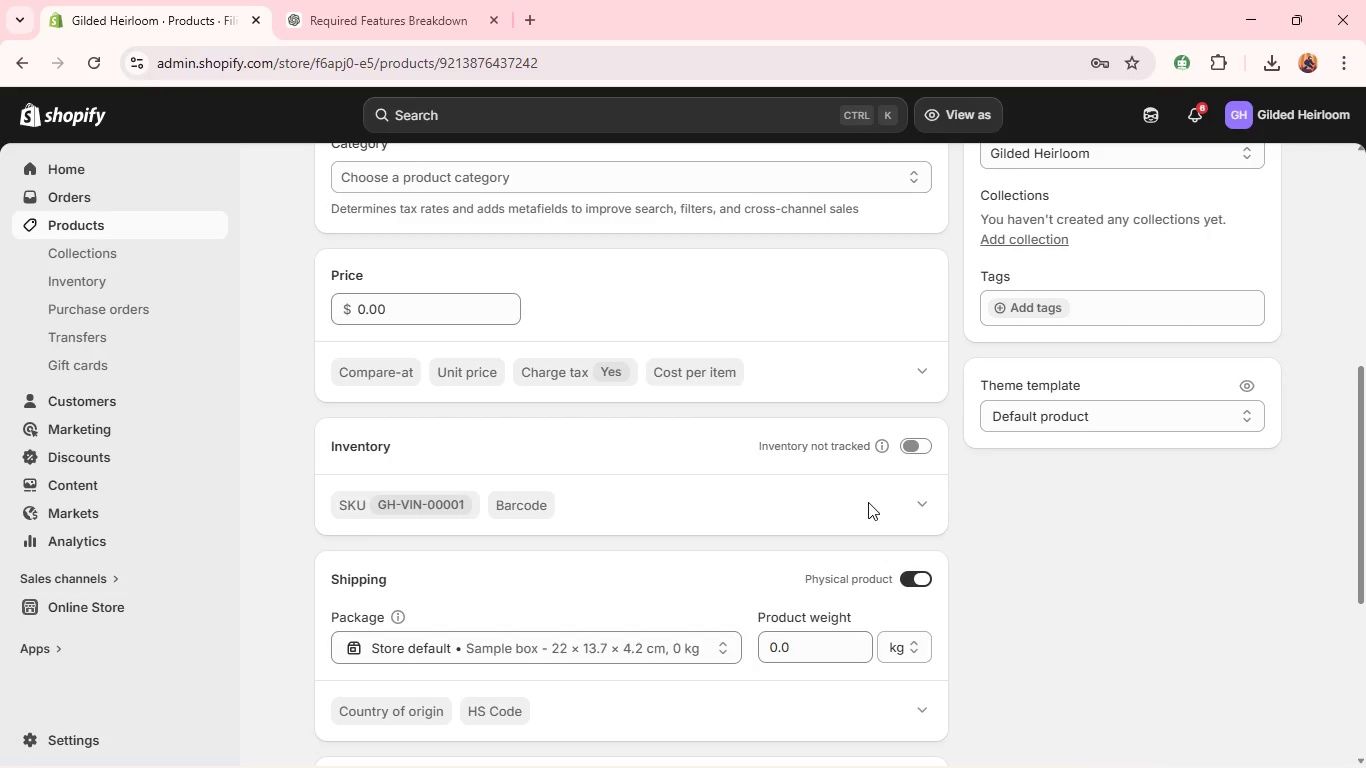 
wait(53.26)
 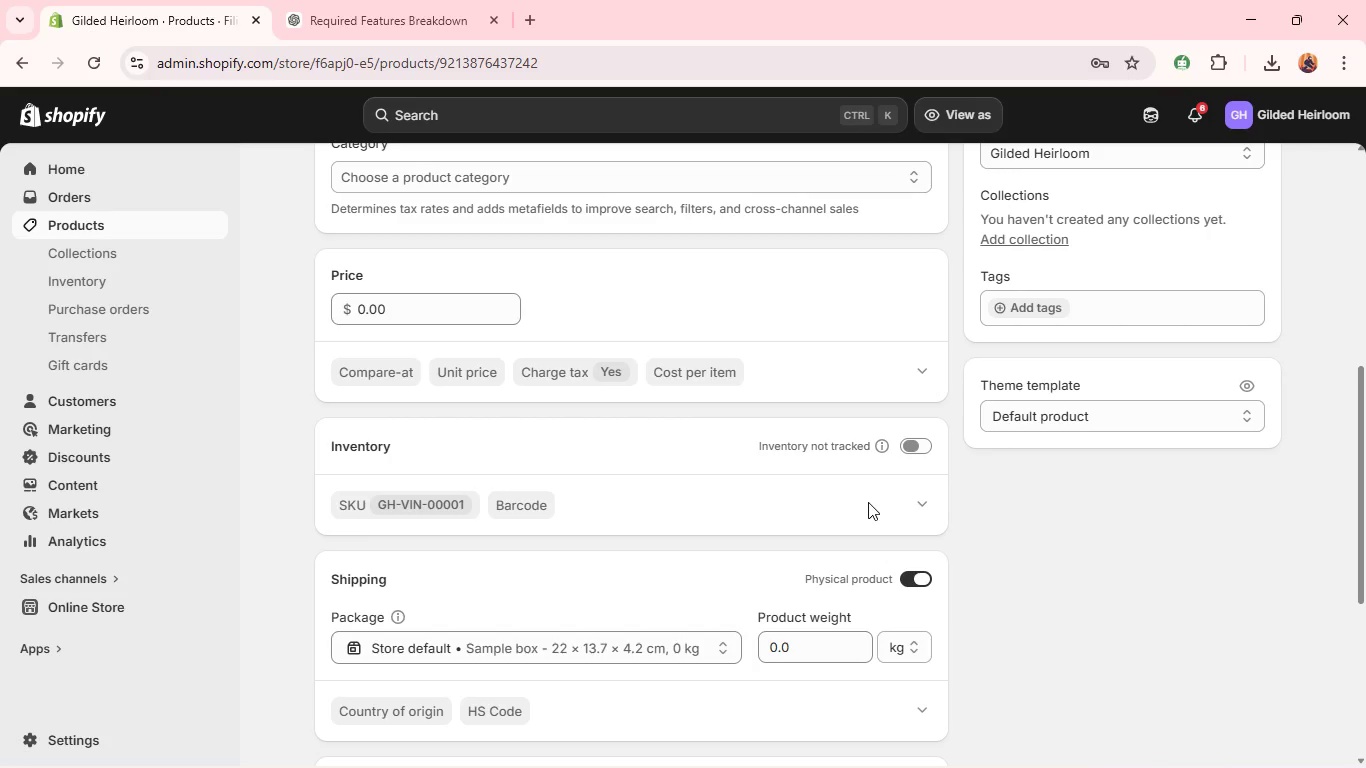 
mouse_move([1027, 523])
 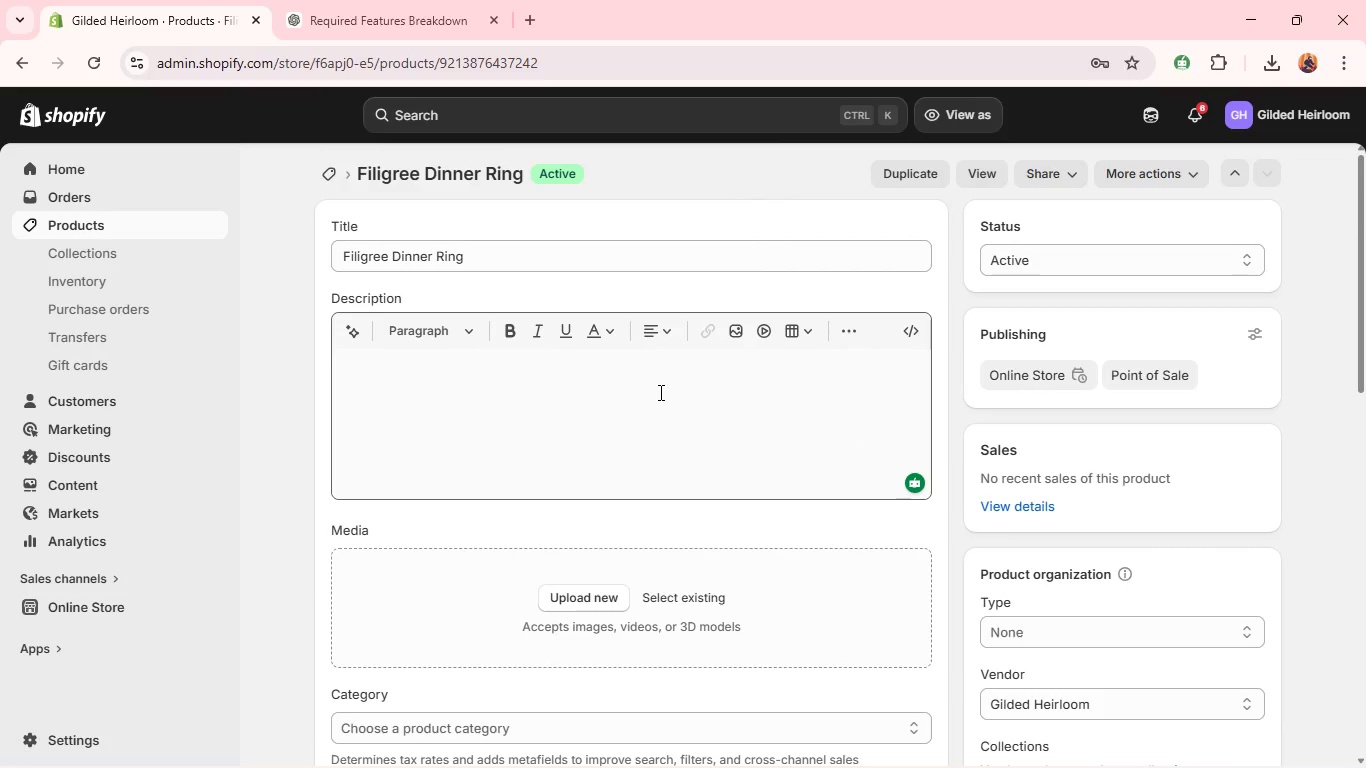 
left_click([659, 392])
 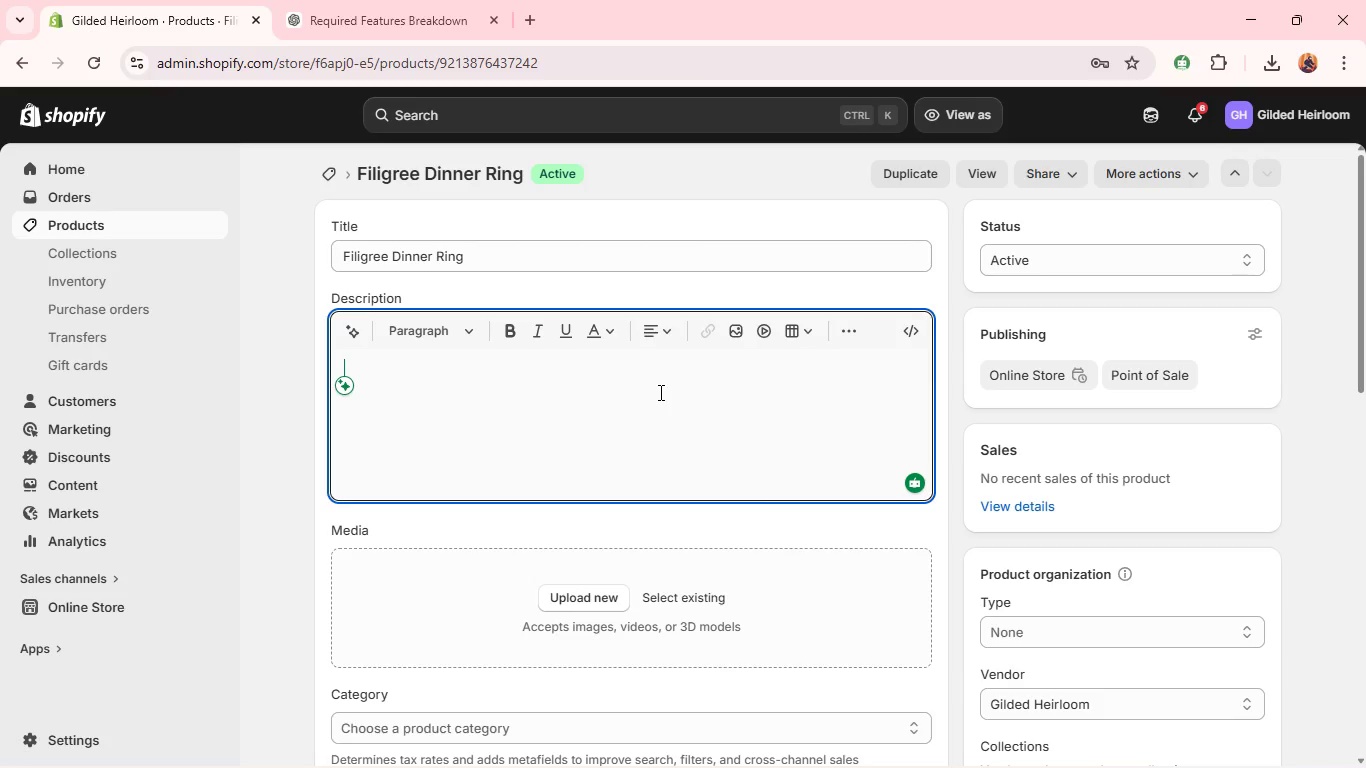 
wait(14.88)
 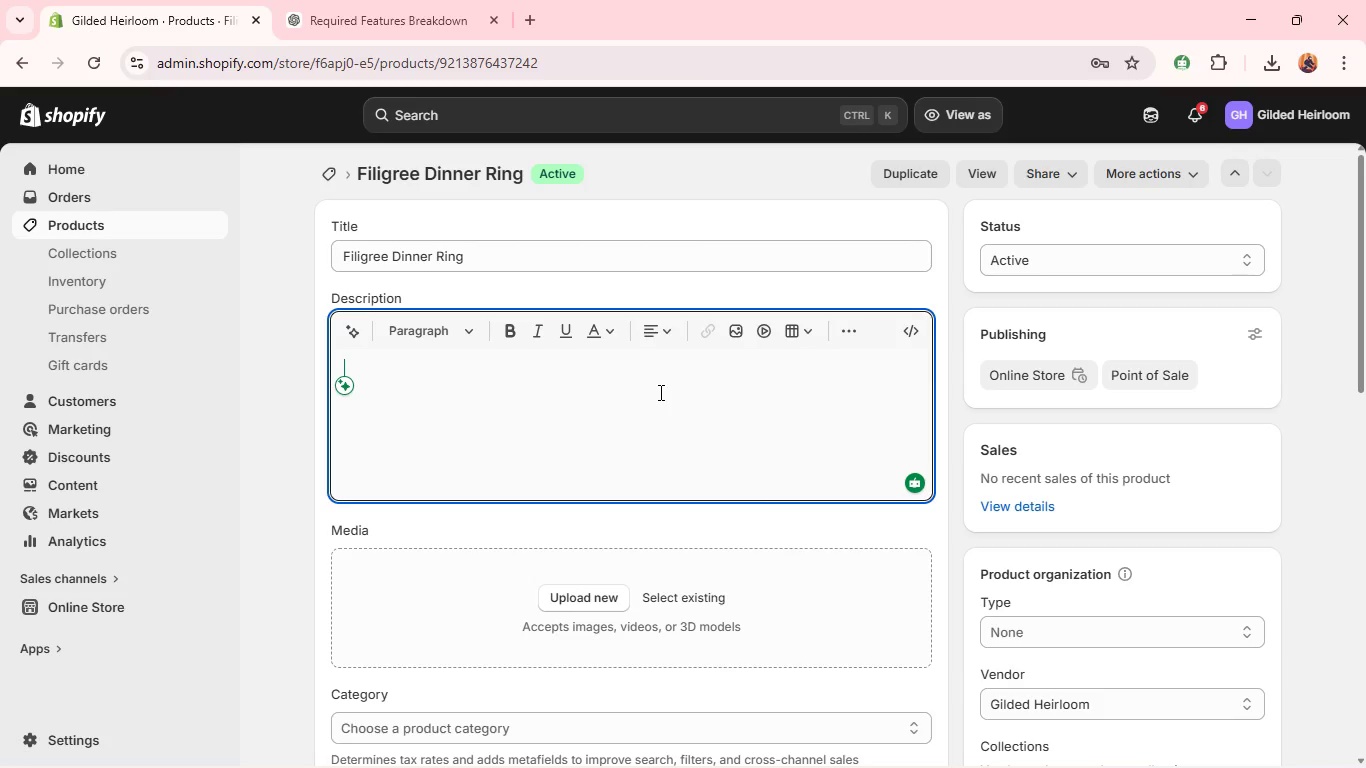 
left_click([461, 373])
 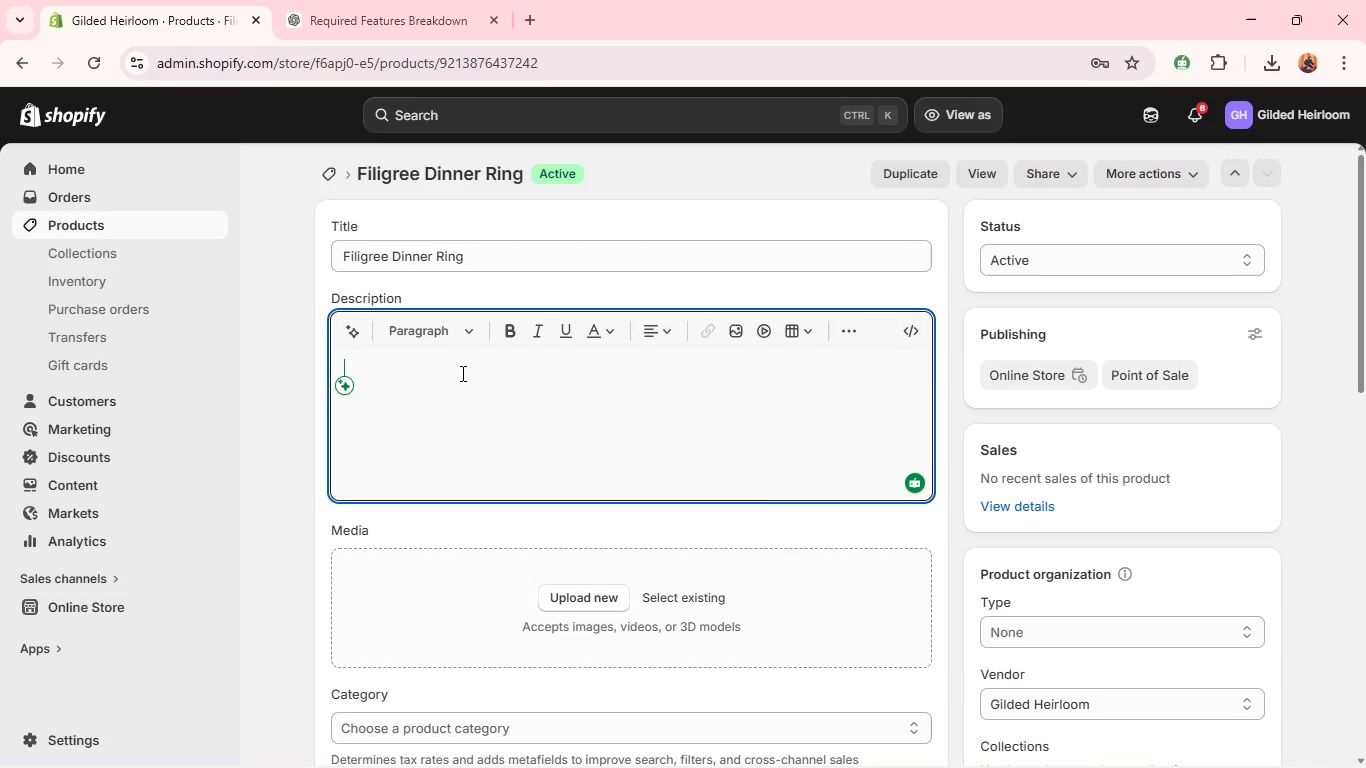 
type(An exquisite Art Deco filigree dinner ring showcasing a rare Euri)
key(Backspace)
type(opean cut diamond, masterfully set in platinum. This one-of-ak)
key(Backspace)
type(-kind estate piece reflectsthebols)
 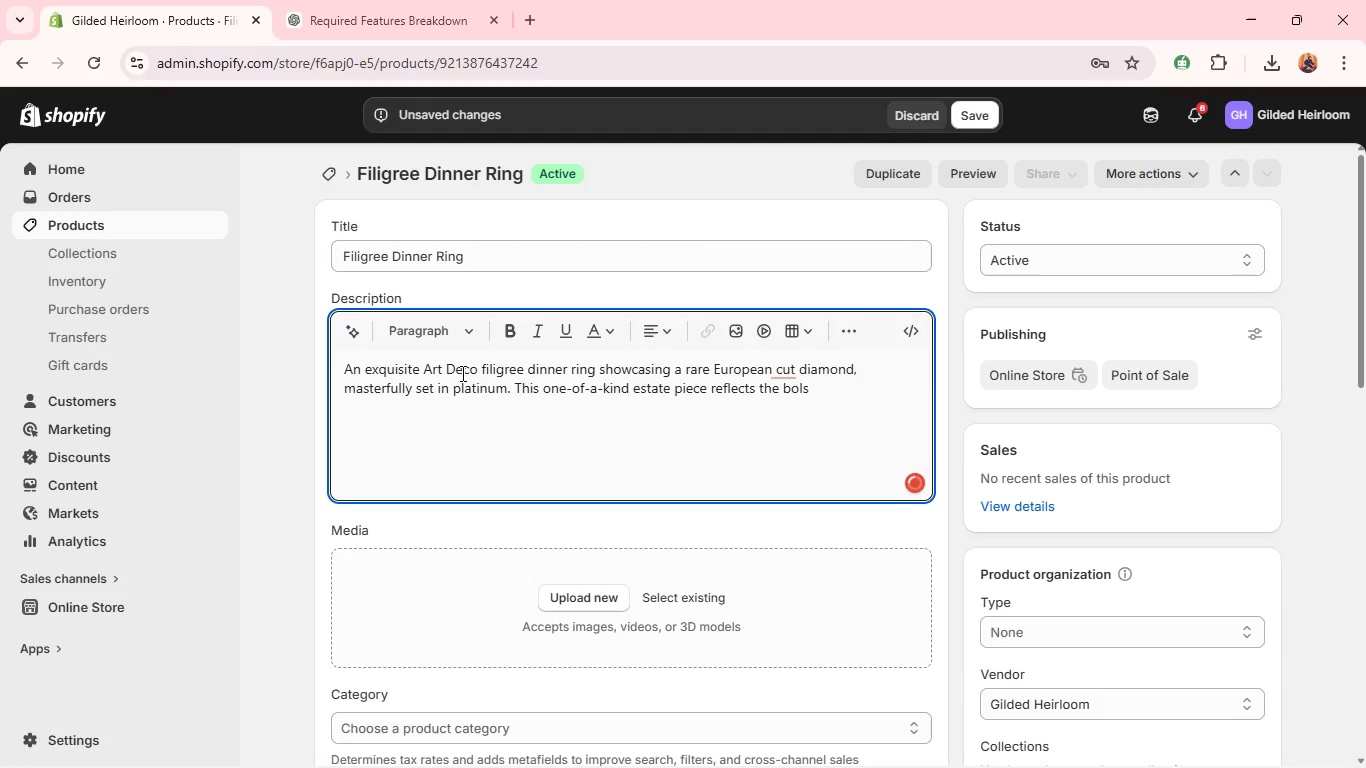 
key(Backspace)
type(d geometer)
key(Backspace)
key(Backspace)
type(ry and refins elegance of the )
 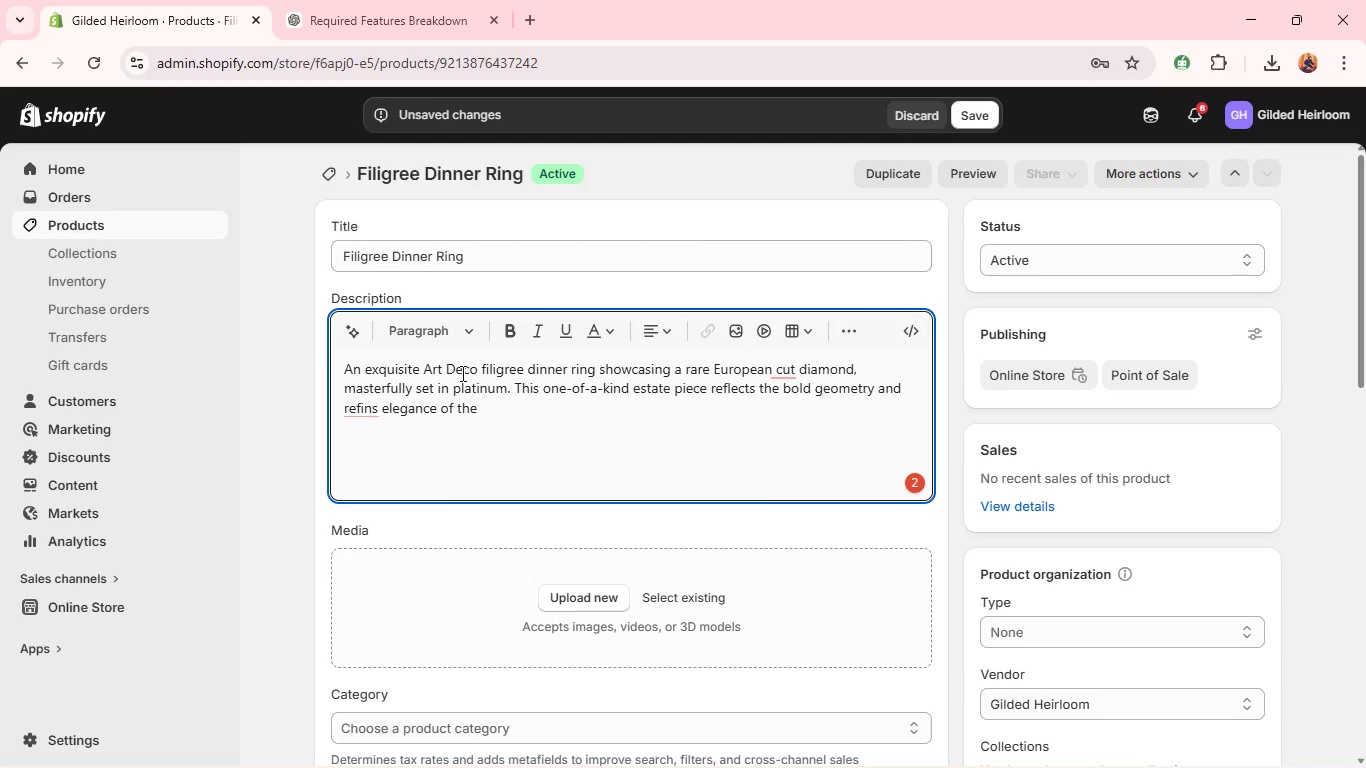 
type(1920s.)
 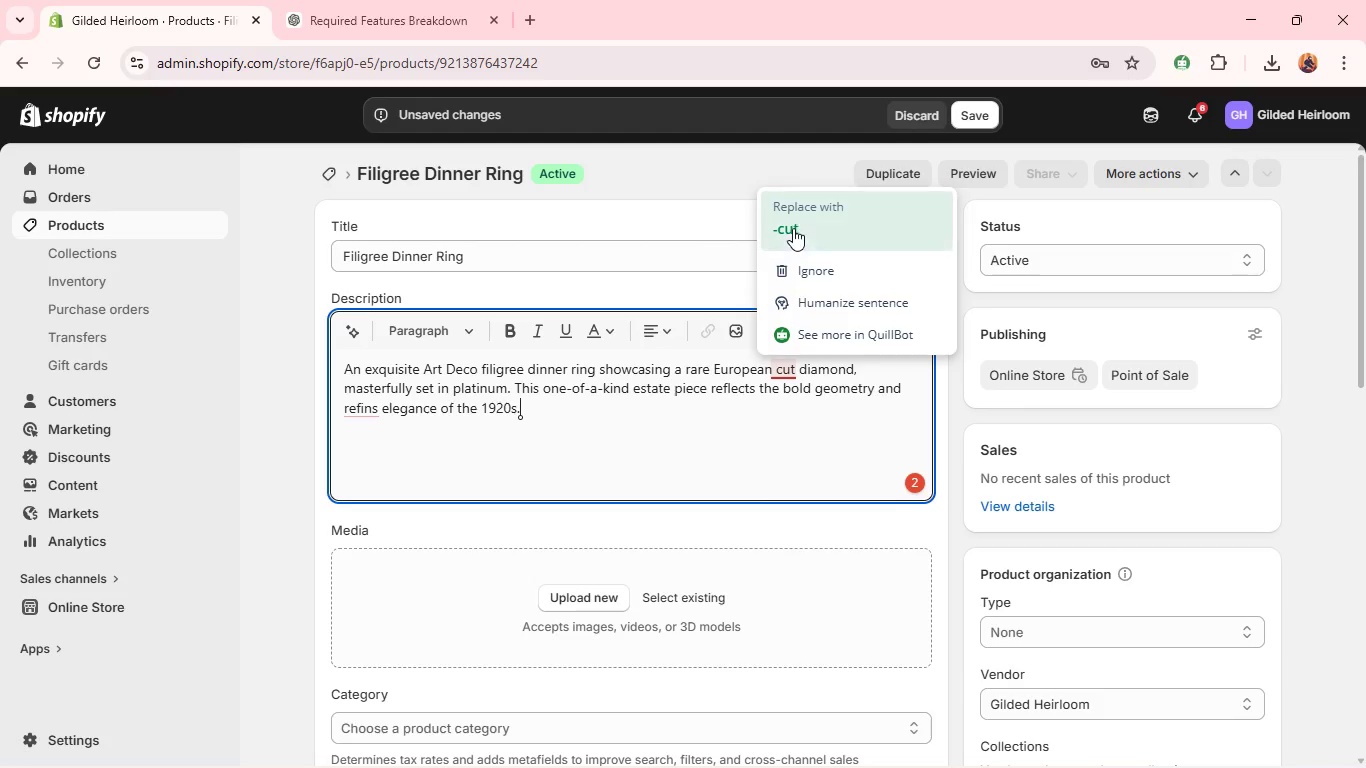 
left_click([792, 226])
 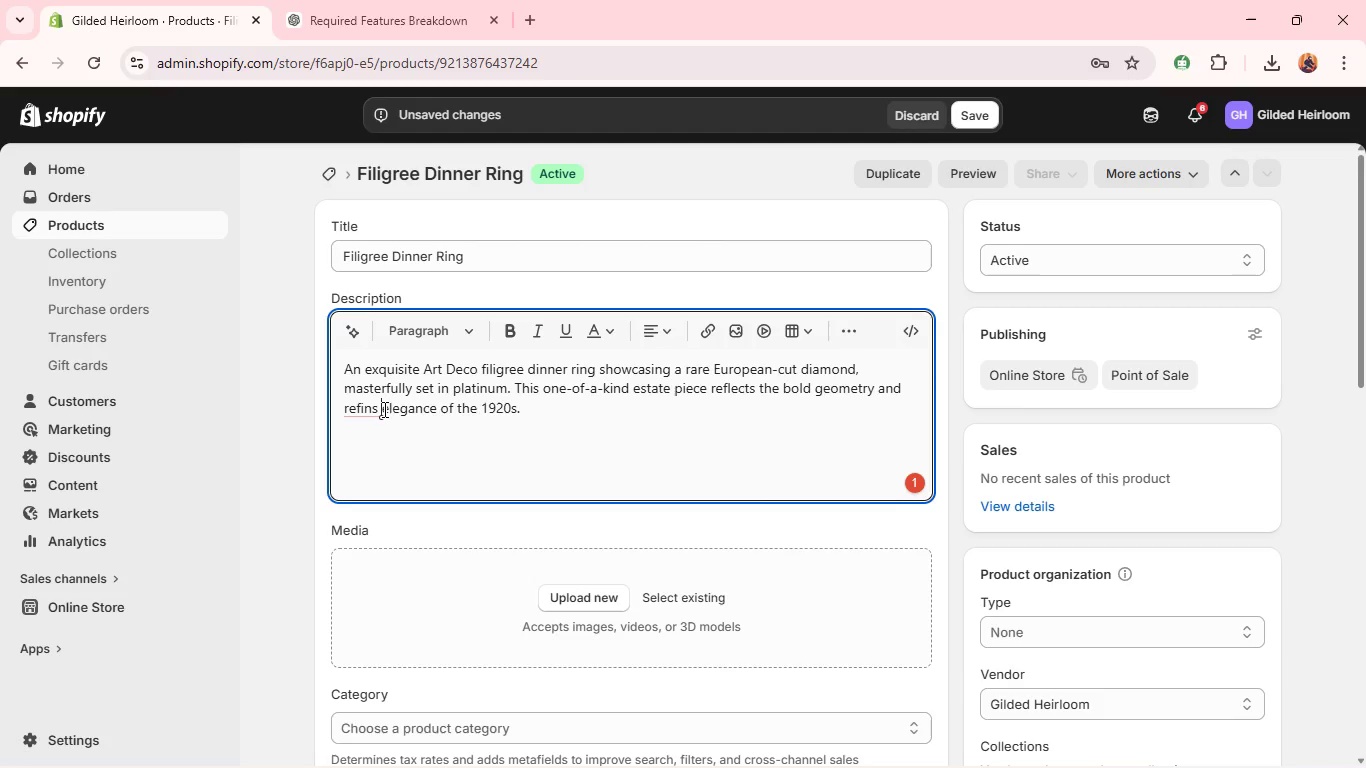 
left_click_drag(start_coordinate=[383, 409], to_coordinate=[364, 409])
 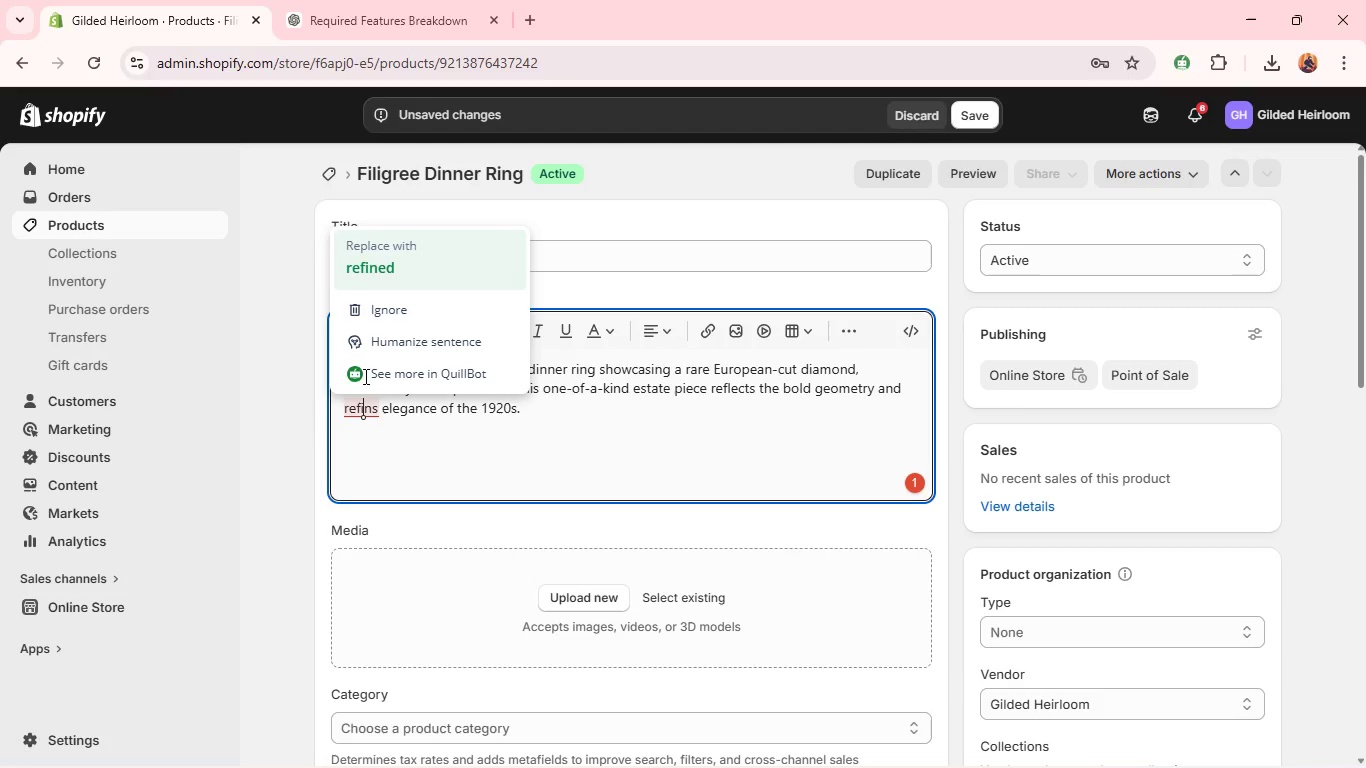 
left_click([364, 409])
 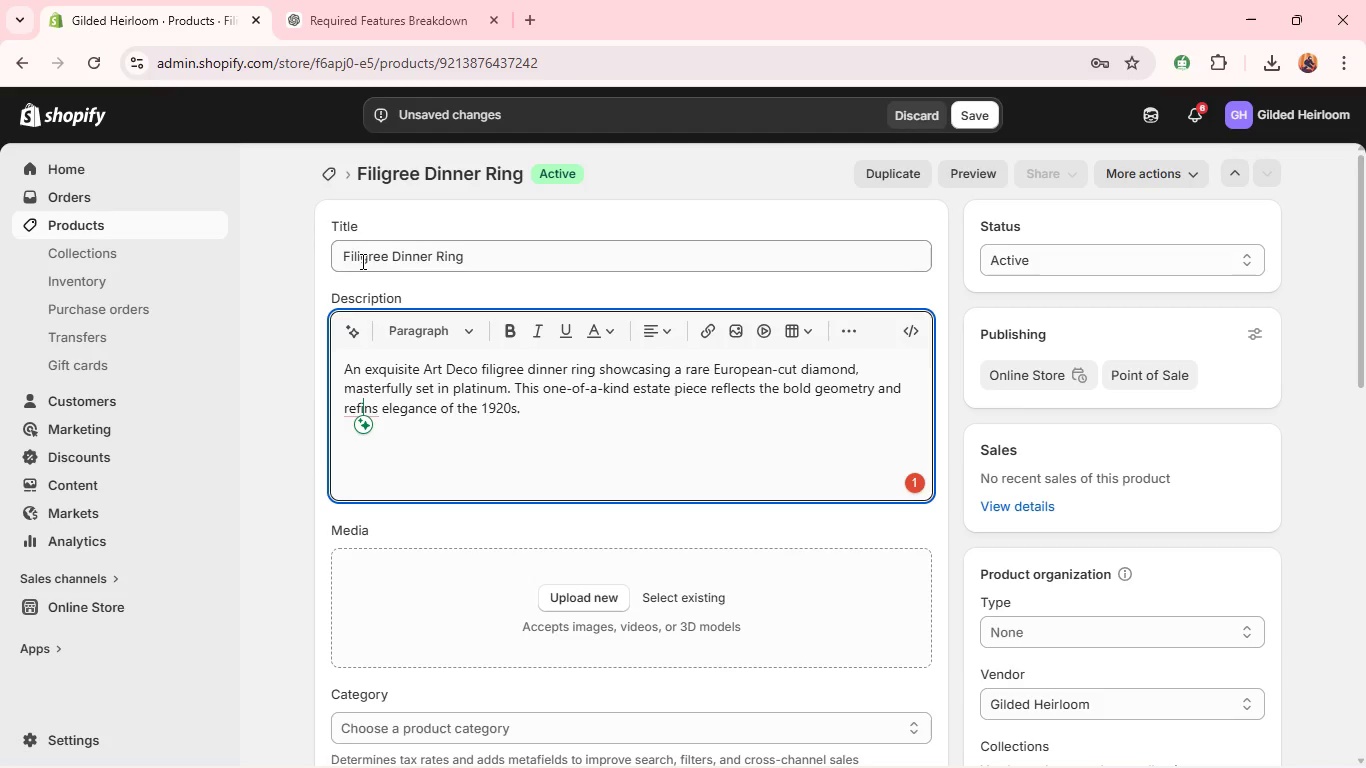 
left_click([361, 261])
 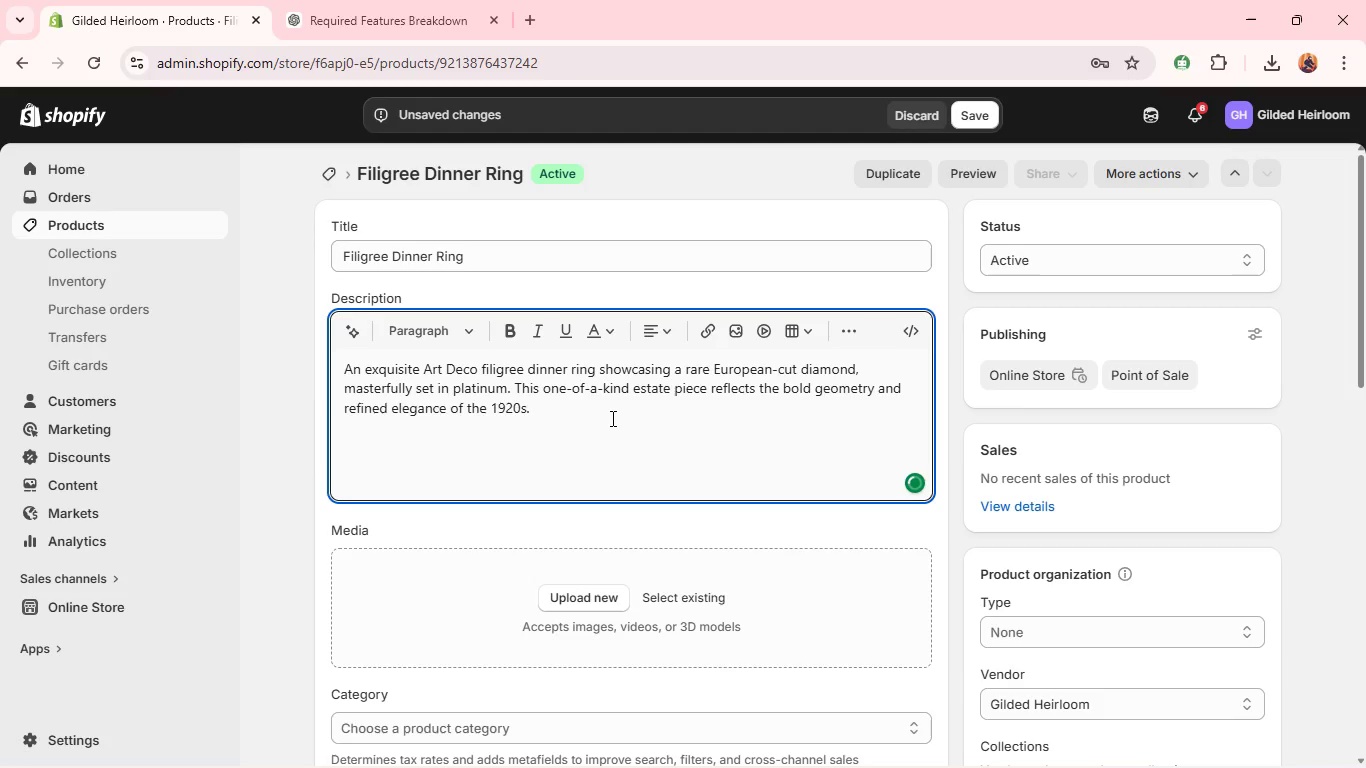 
left_click([611, 418])
 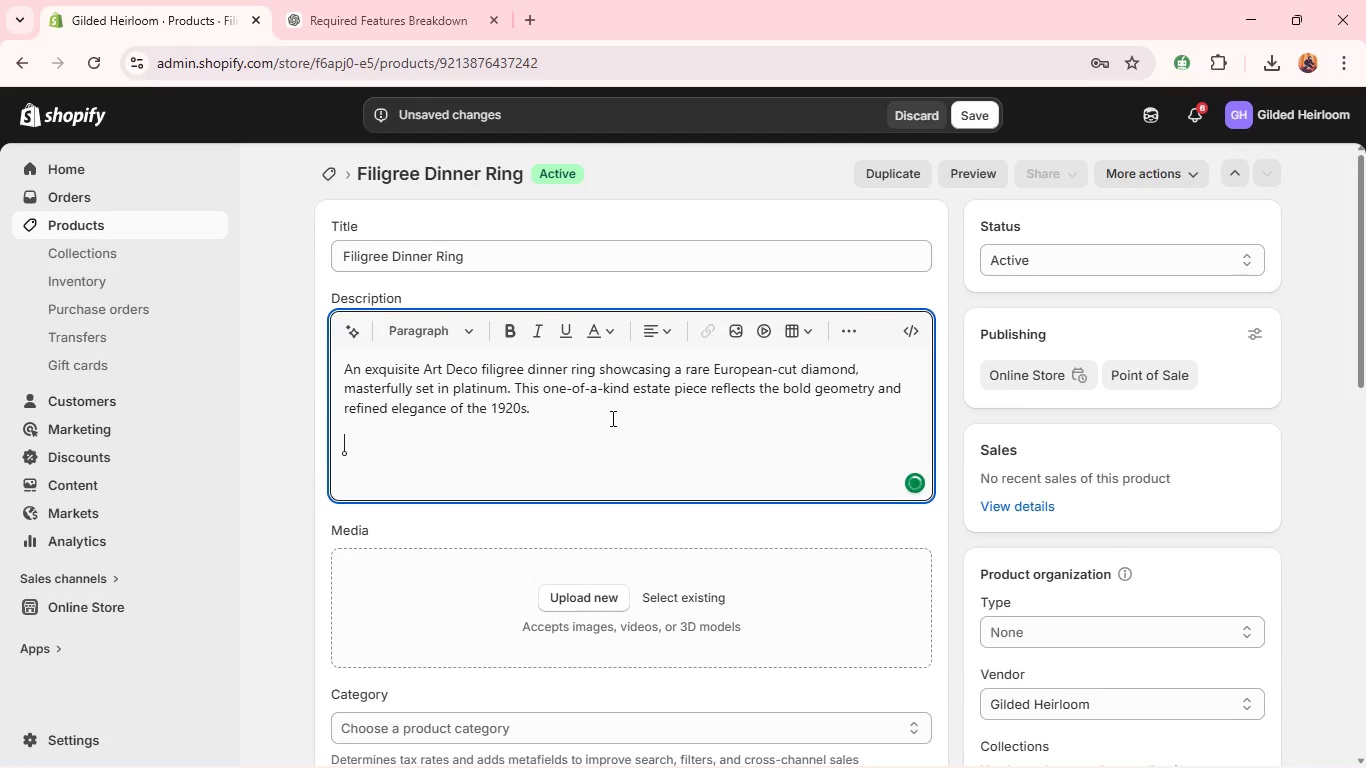 
key(Enter)
 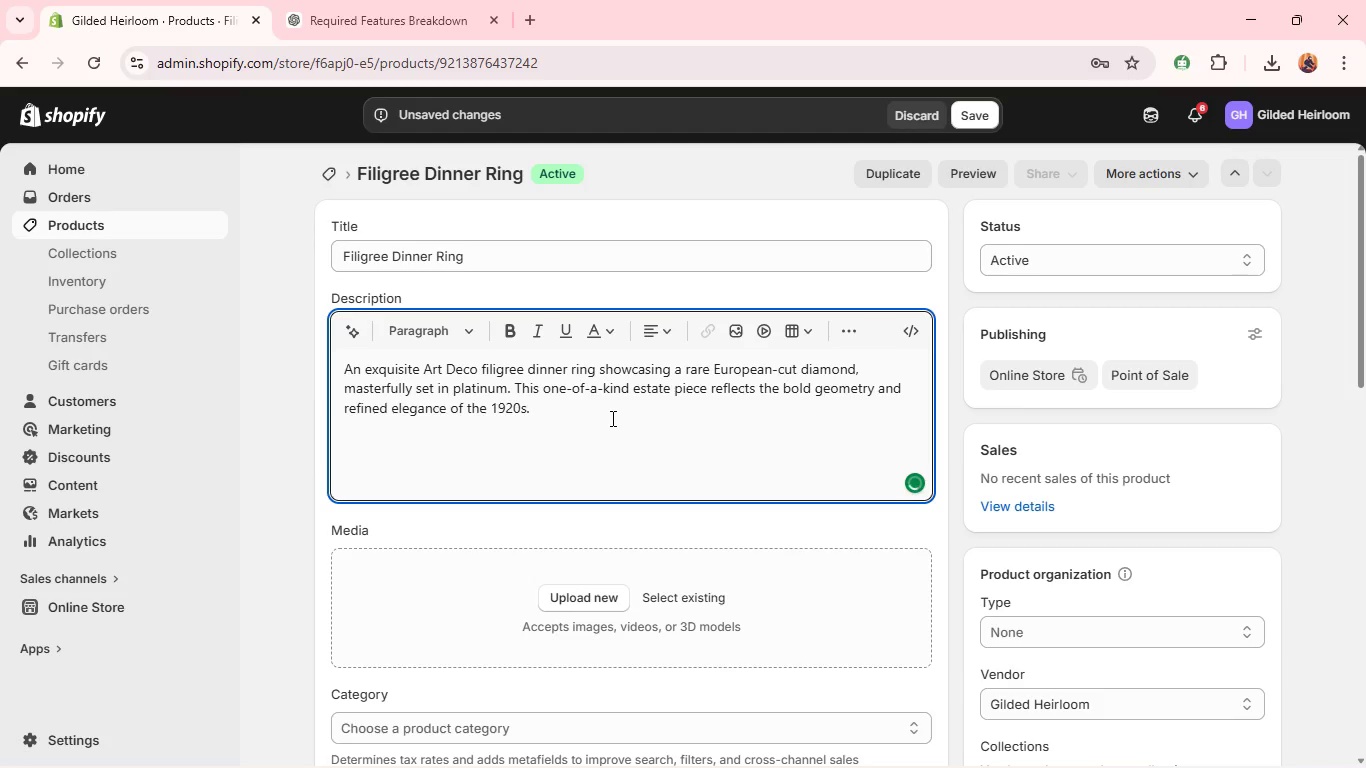 
type(The intricate openwork)
 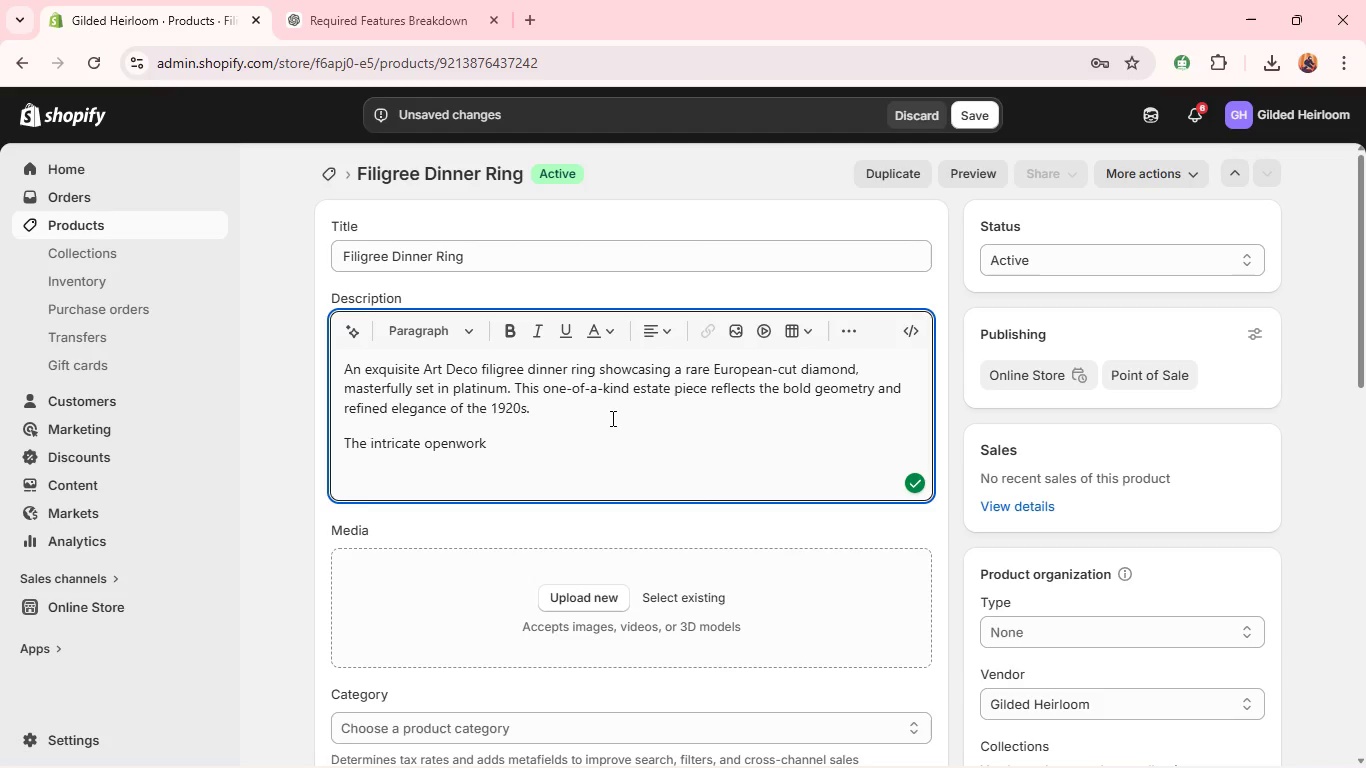 
type( filigree design enhances the brilliance oft )
key(Backspace)
key(Backspace)
type( the )
 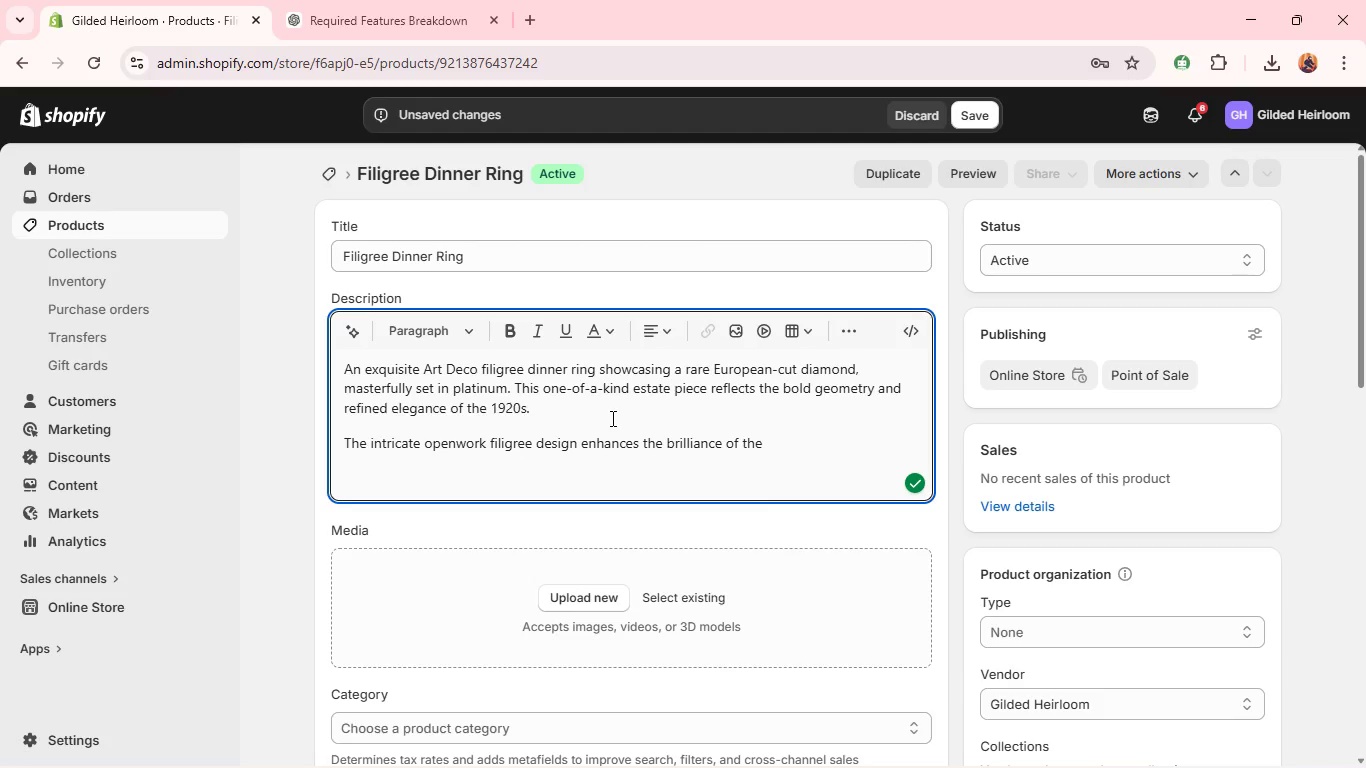 
wait(6.25)
 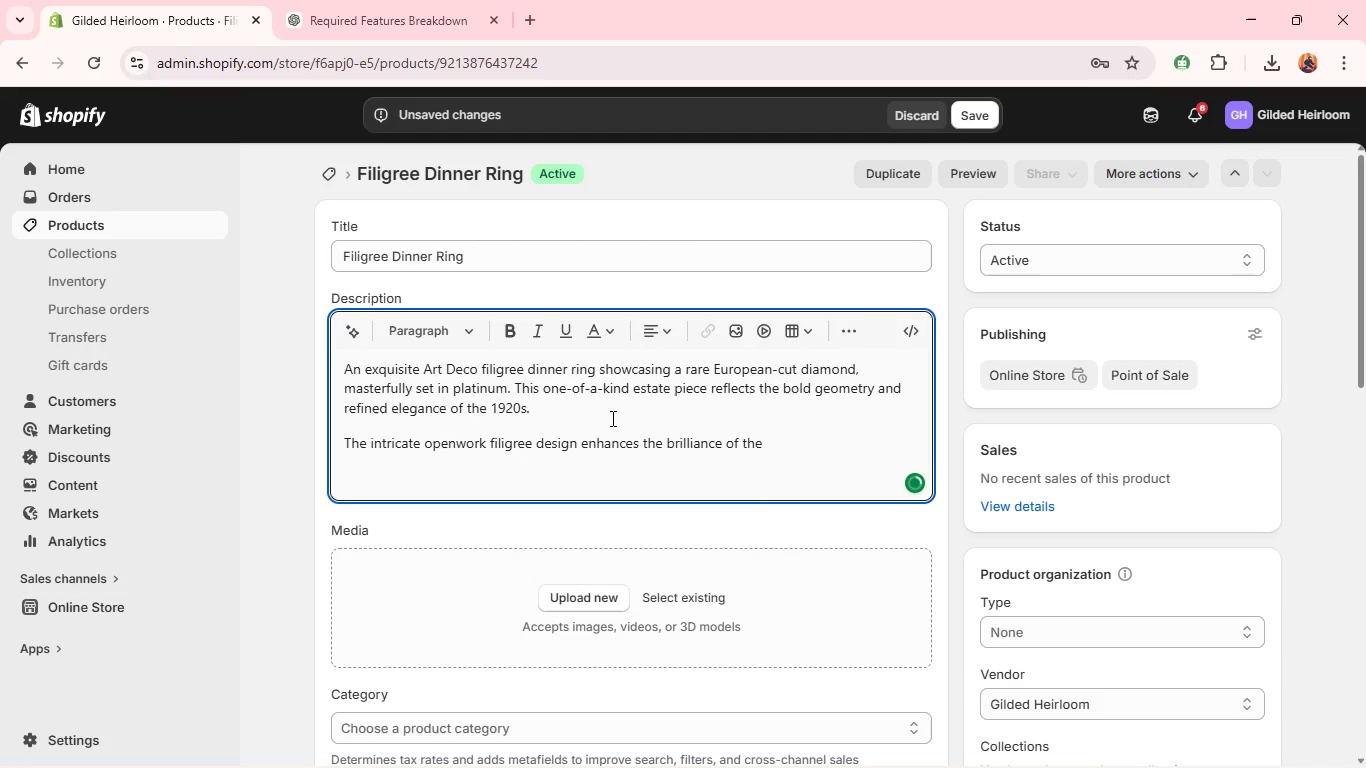 
type(central diamond, creating a timeless statement piece ideal for collectore)
key(Backspace)
type(s and vintage)
 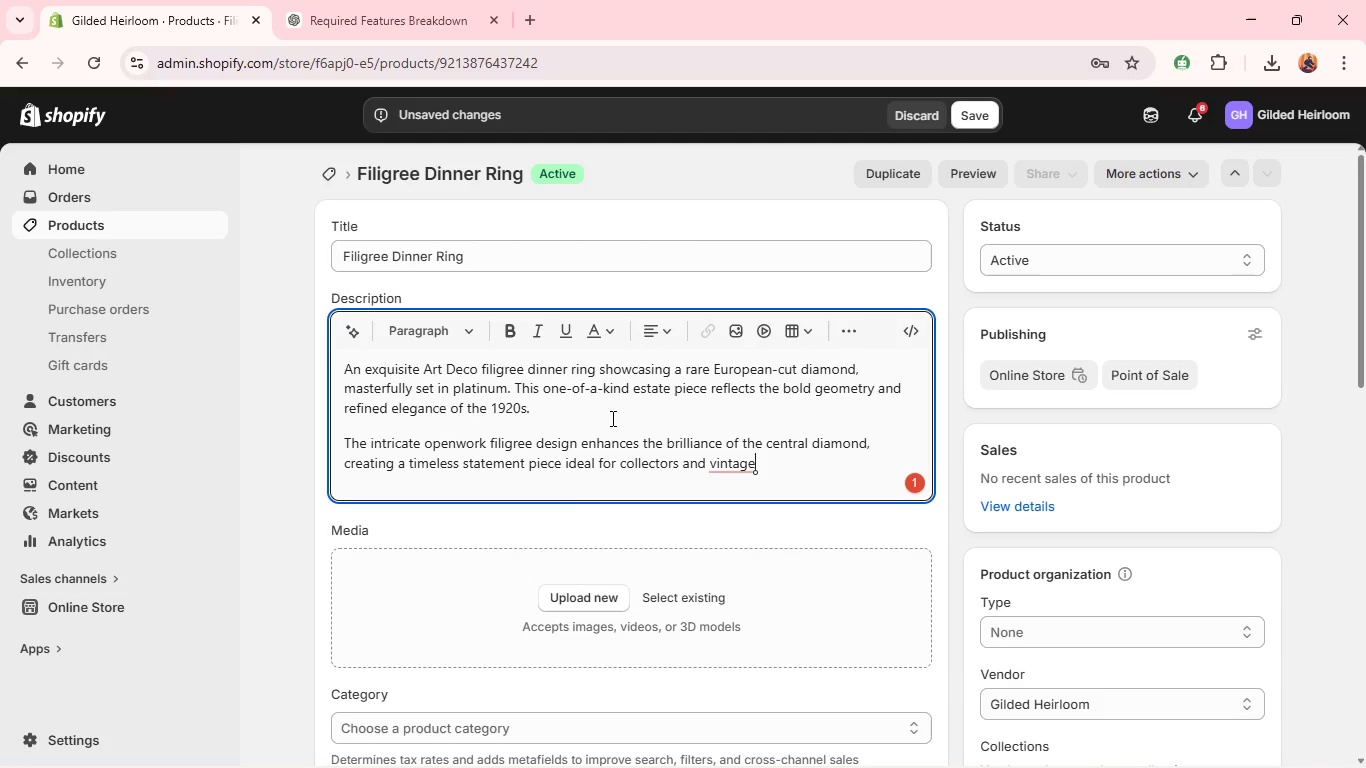 
wait(19.95)
 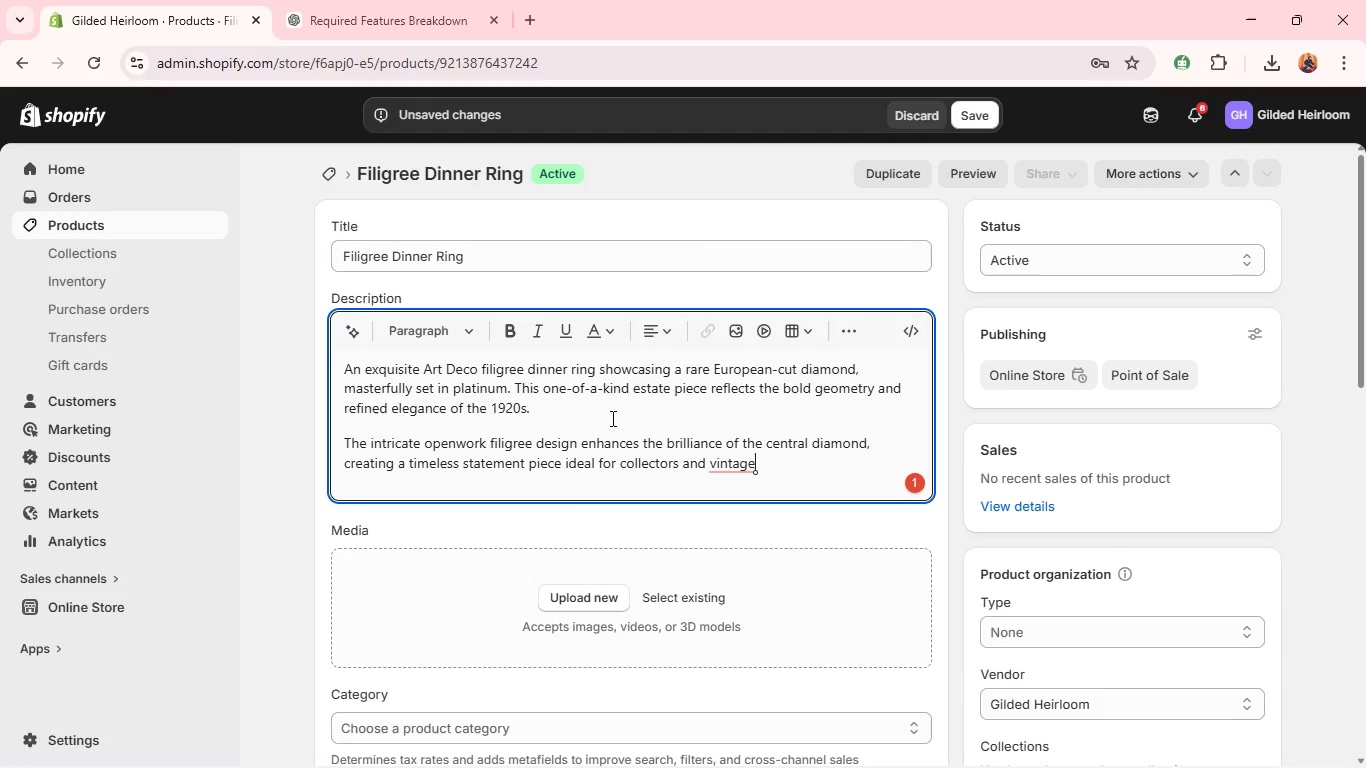 
type( connoisseurs. )
 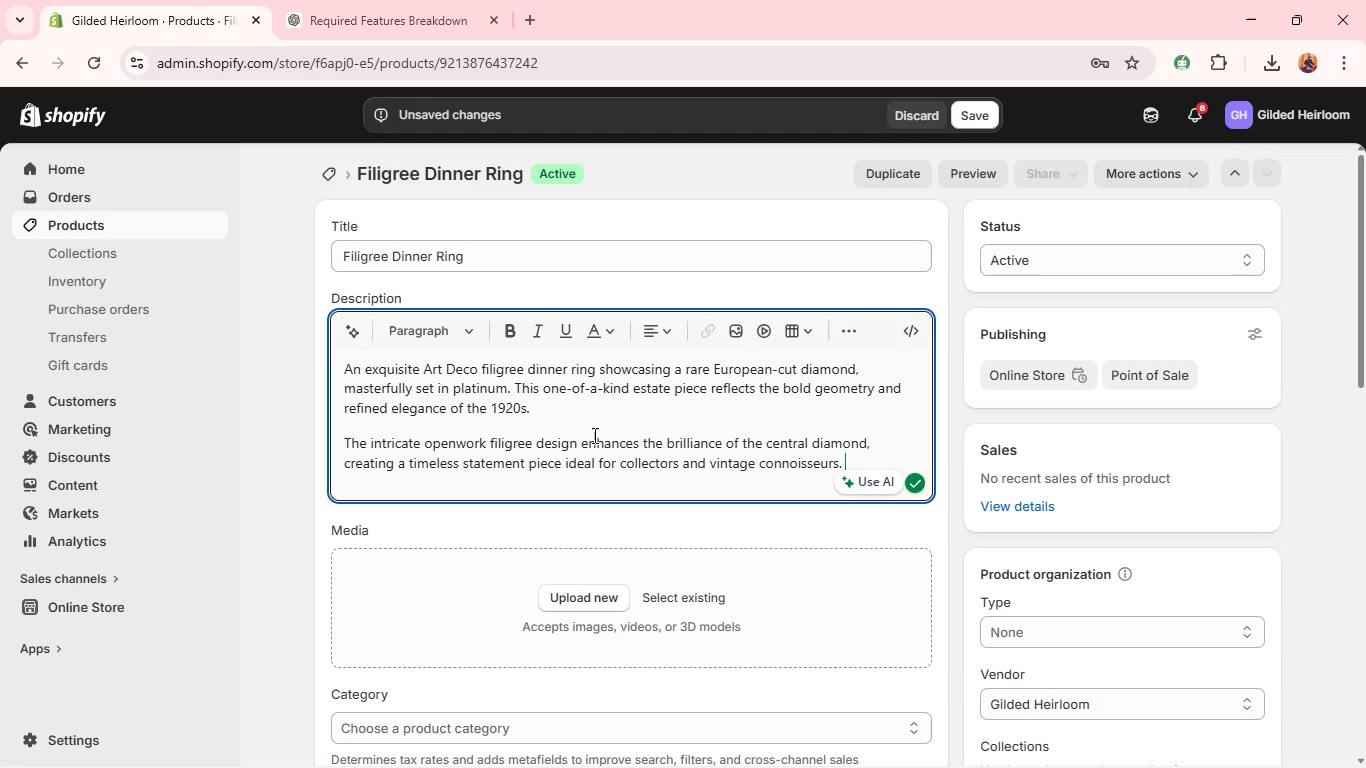 
wait(9.03)
 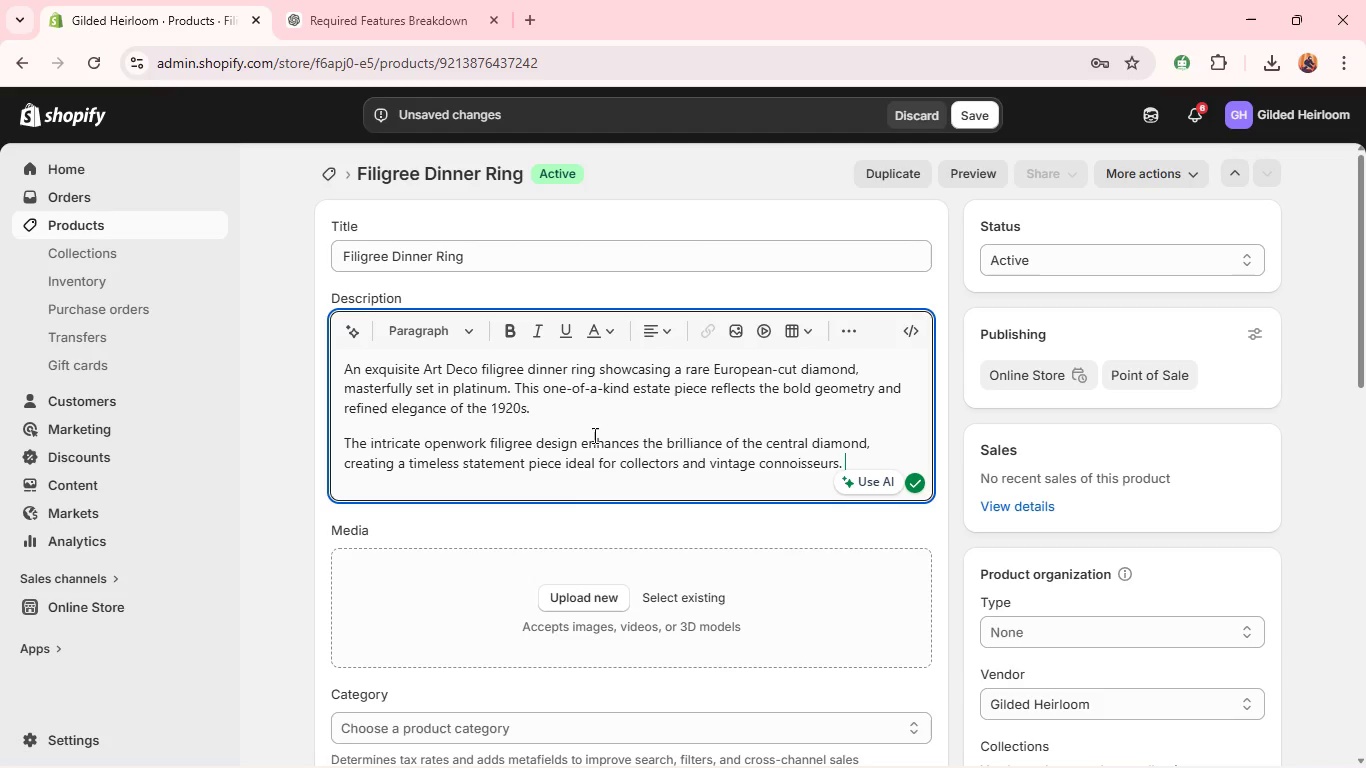 
left_click([913, 491])
 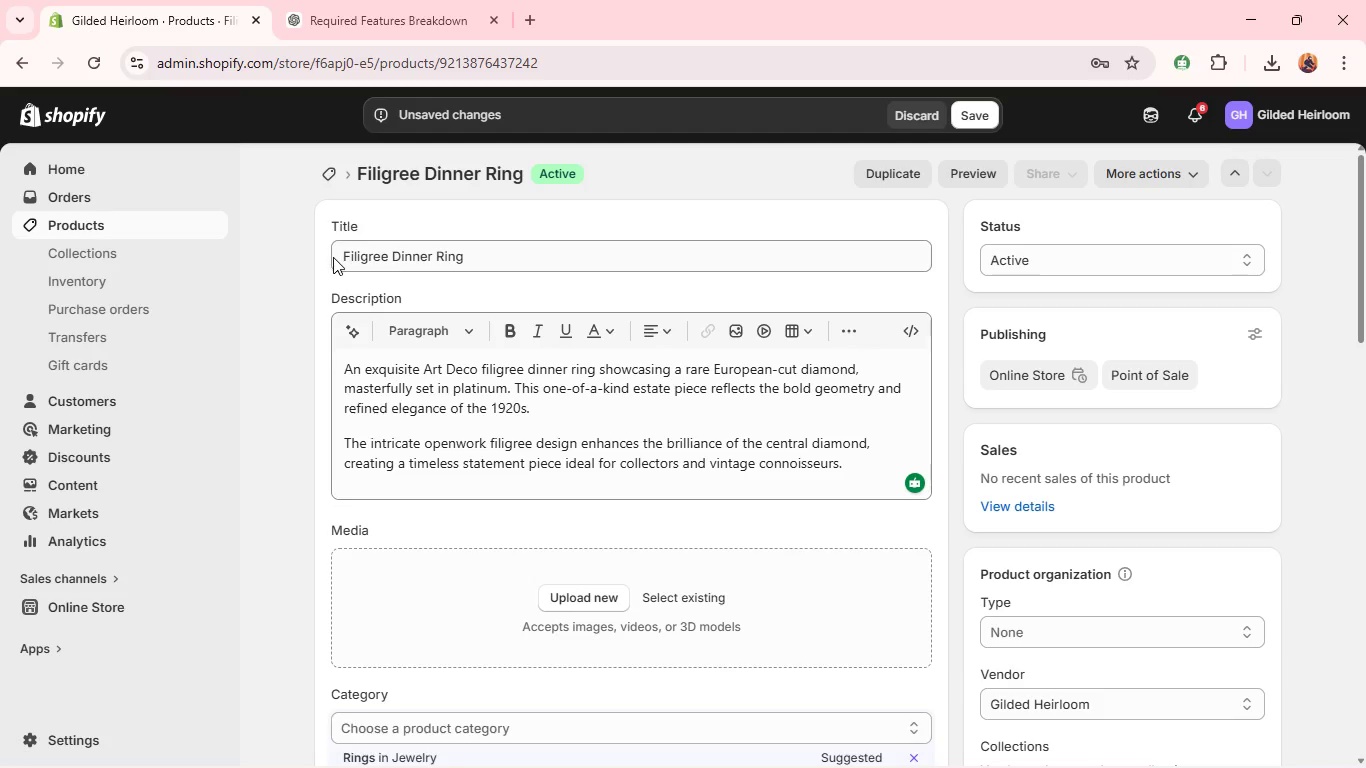 
wait(6.02)
 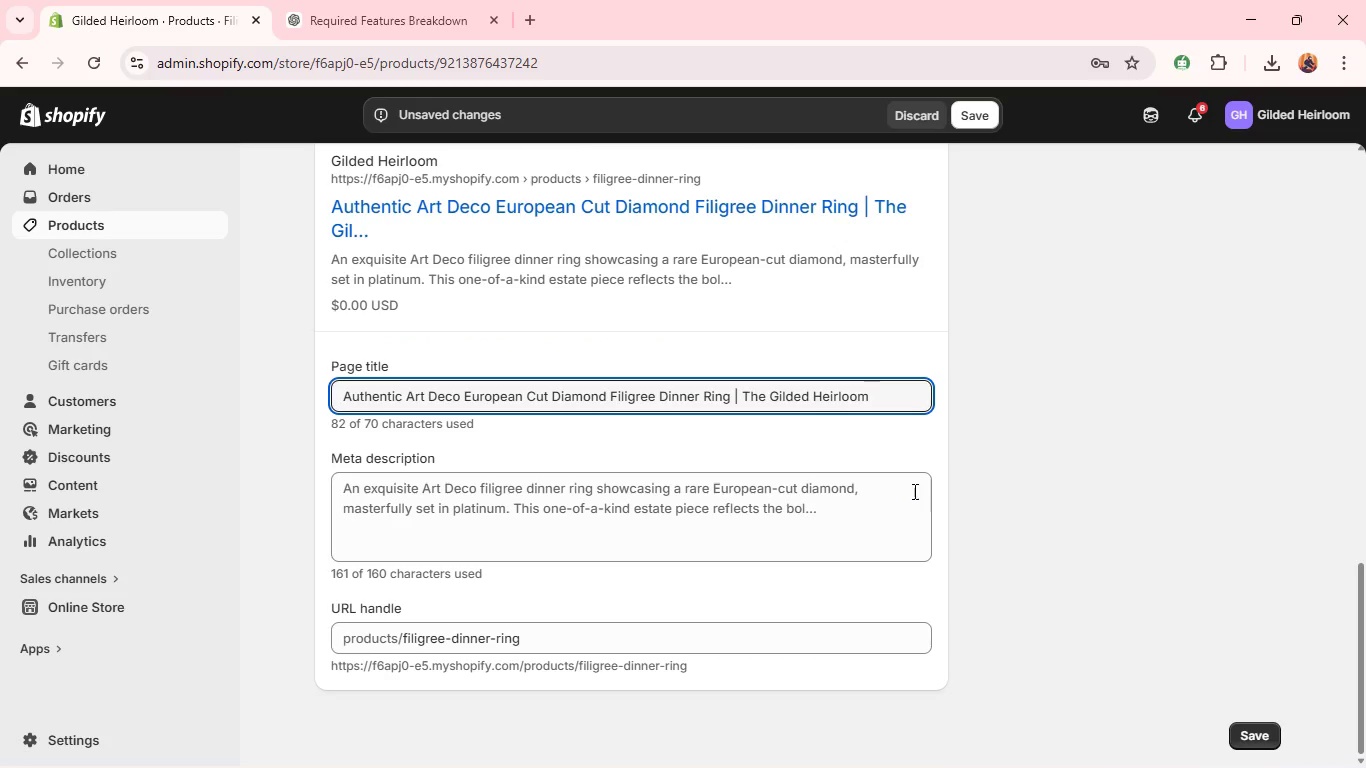 
left_click([337, 257])
 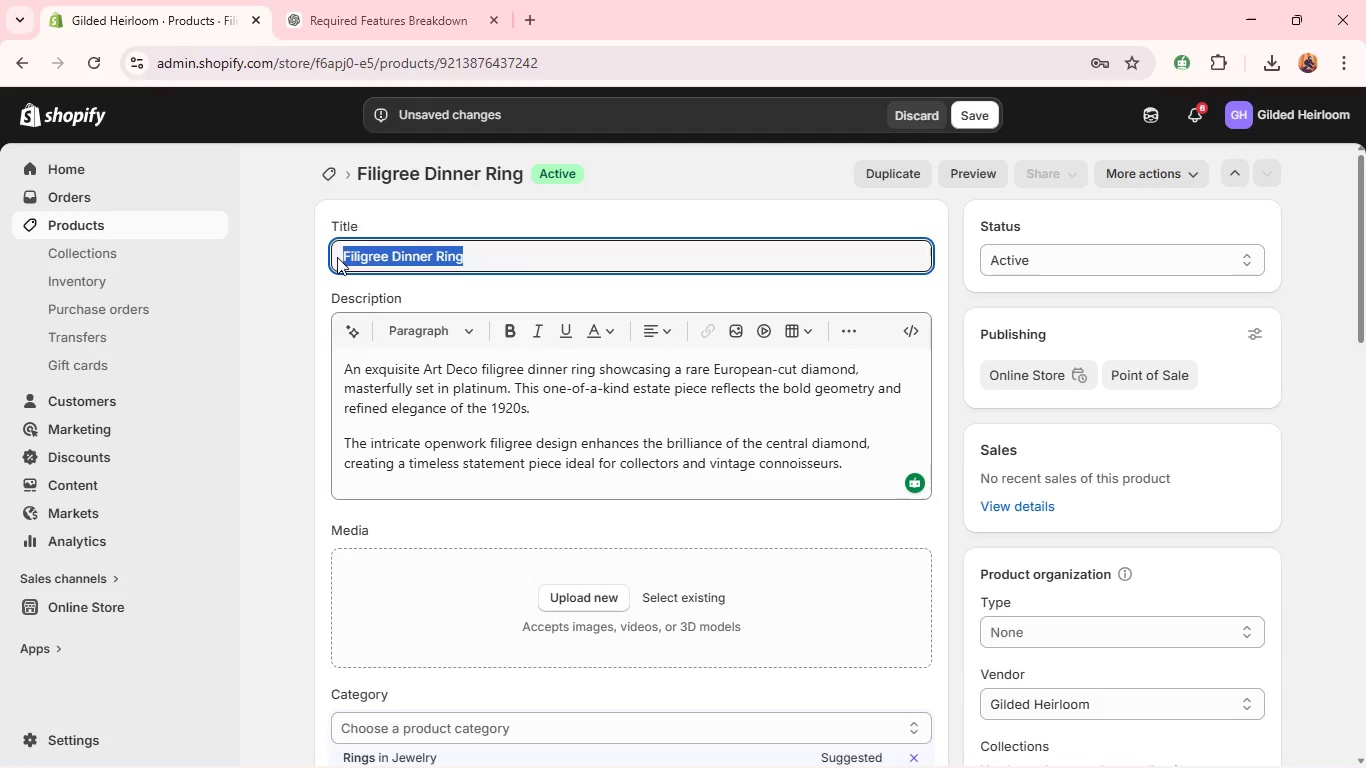 
type(Art Deco Diamond )
 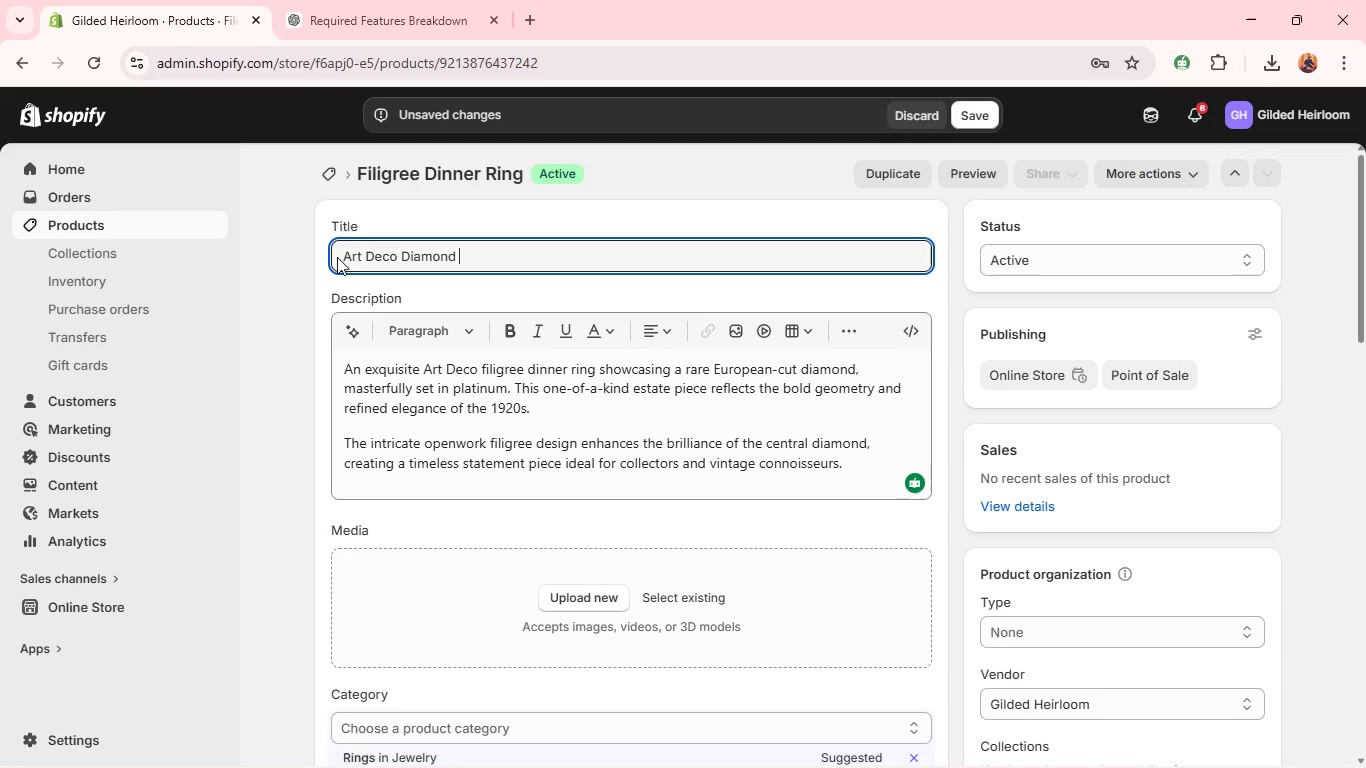 
wait(14.59)
 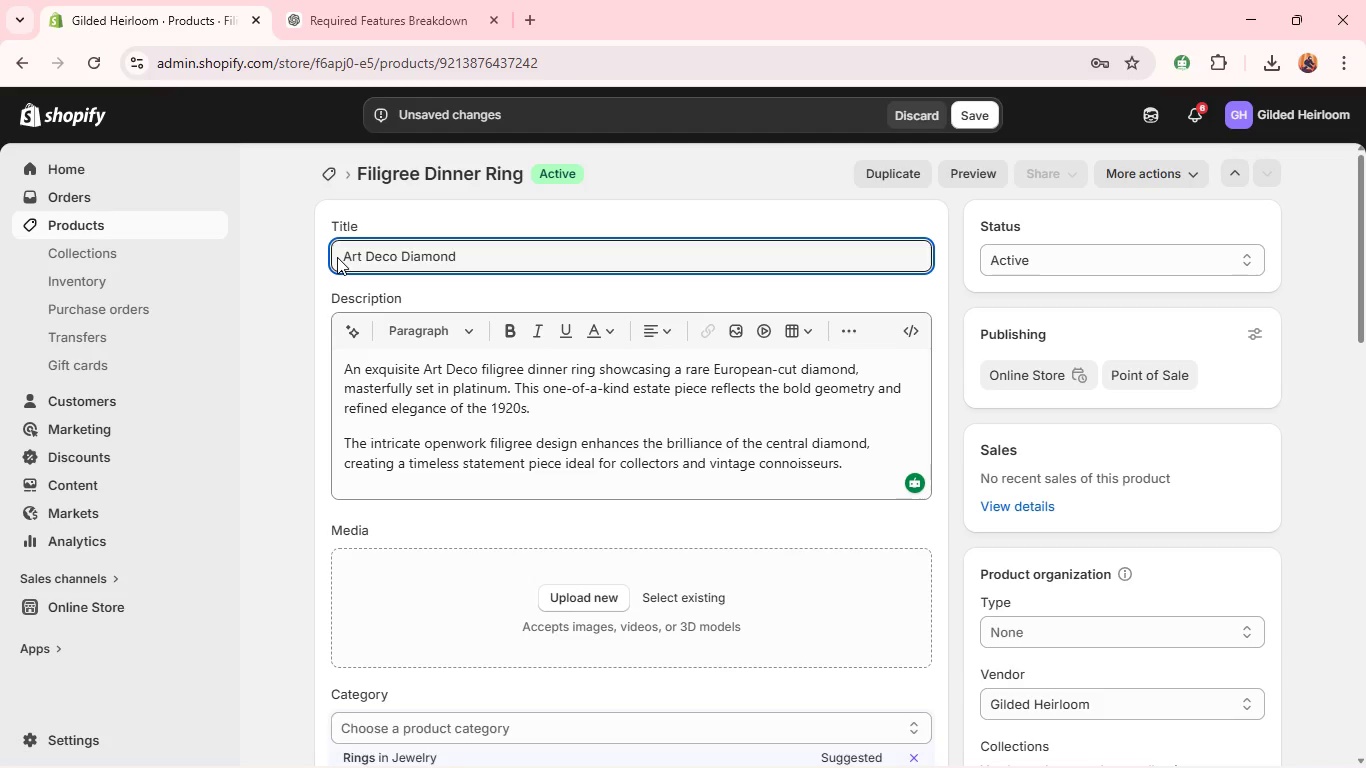 
type(Filigree Dinner Ring)
 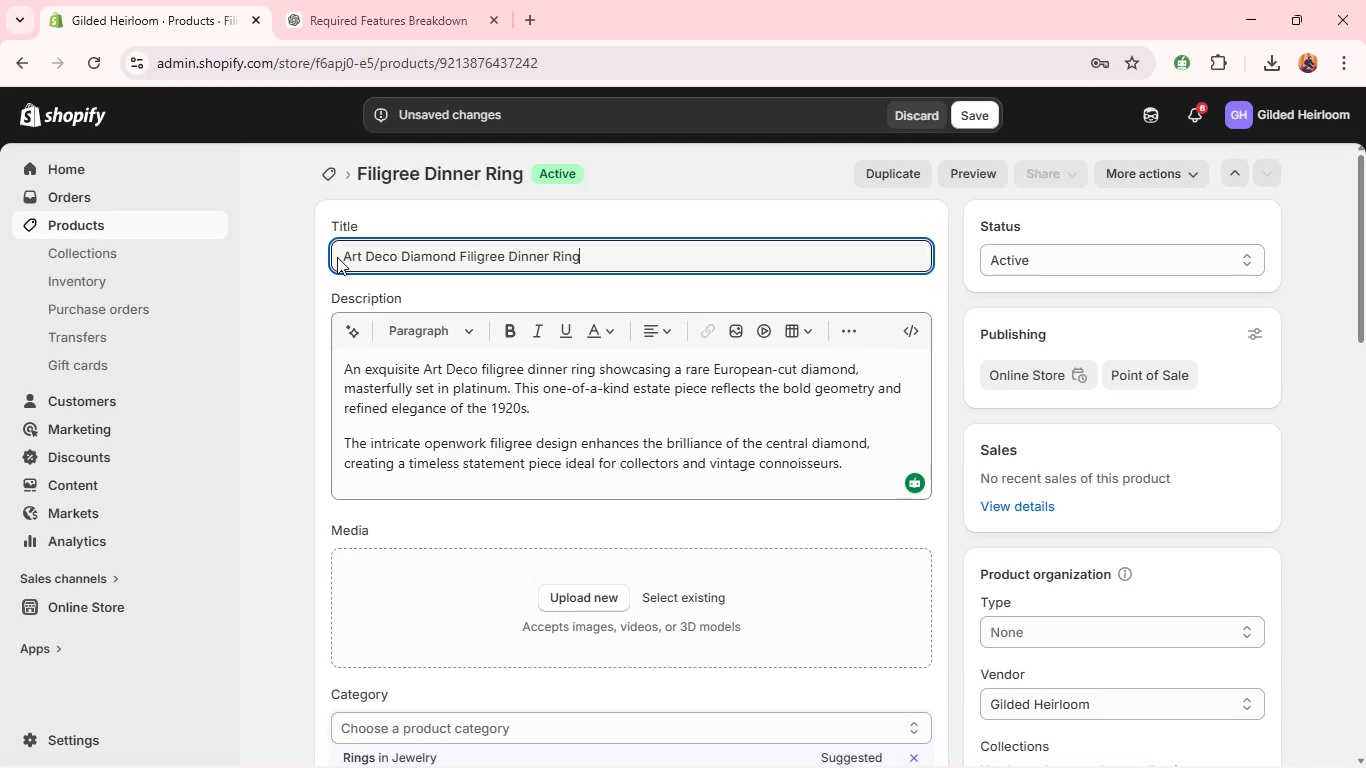 
wait(21.91)
 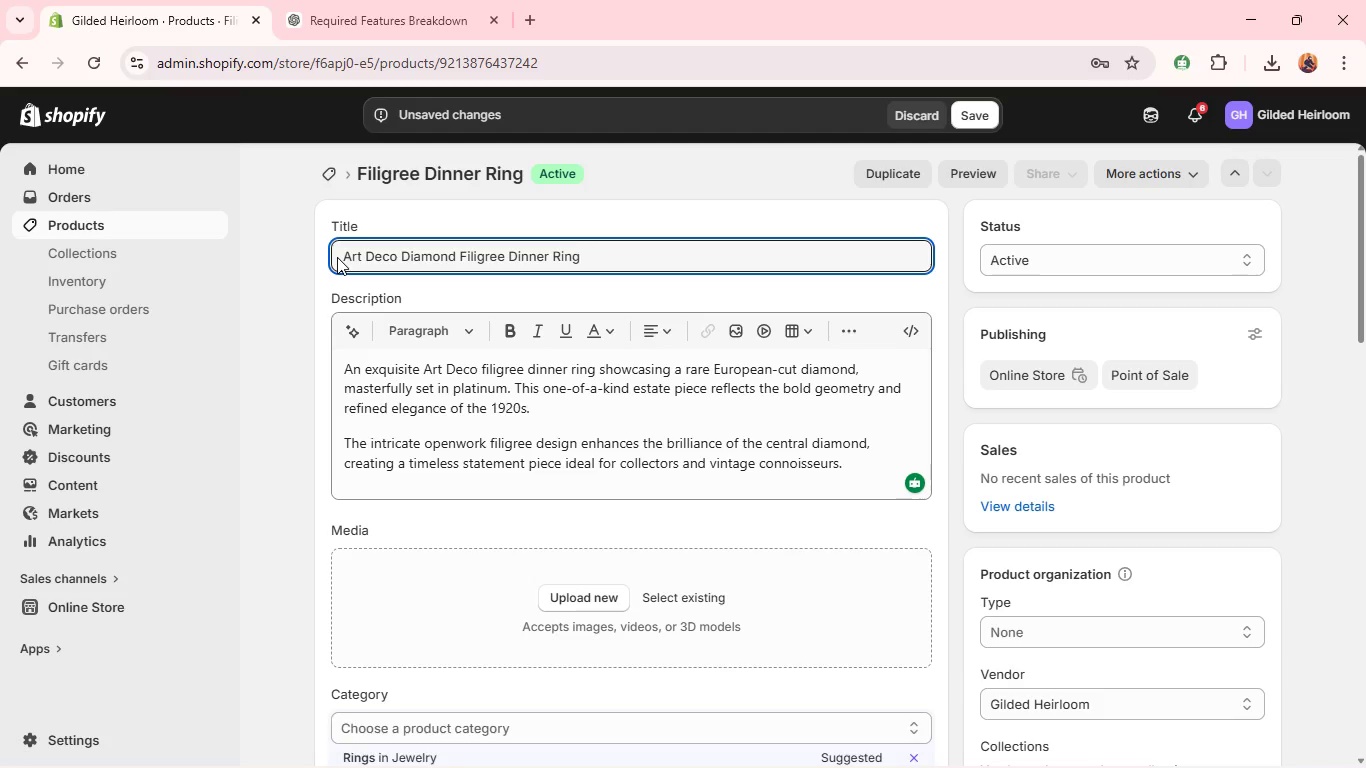 
key(Control+A)
 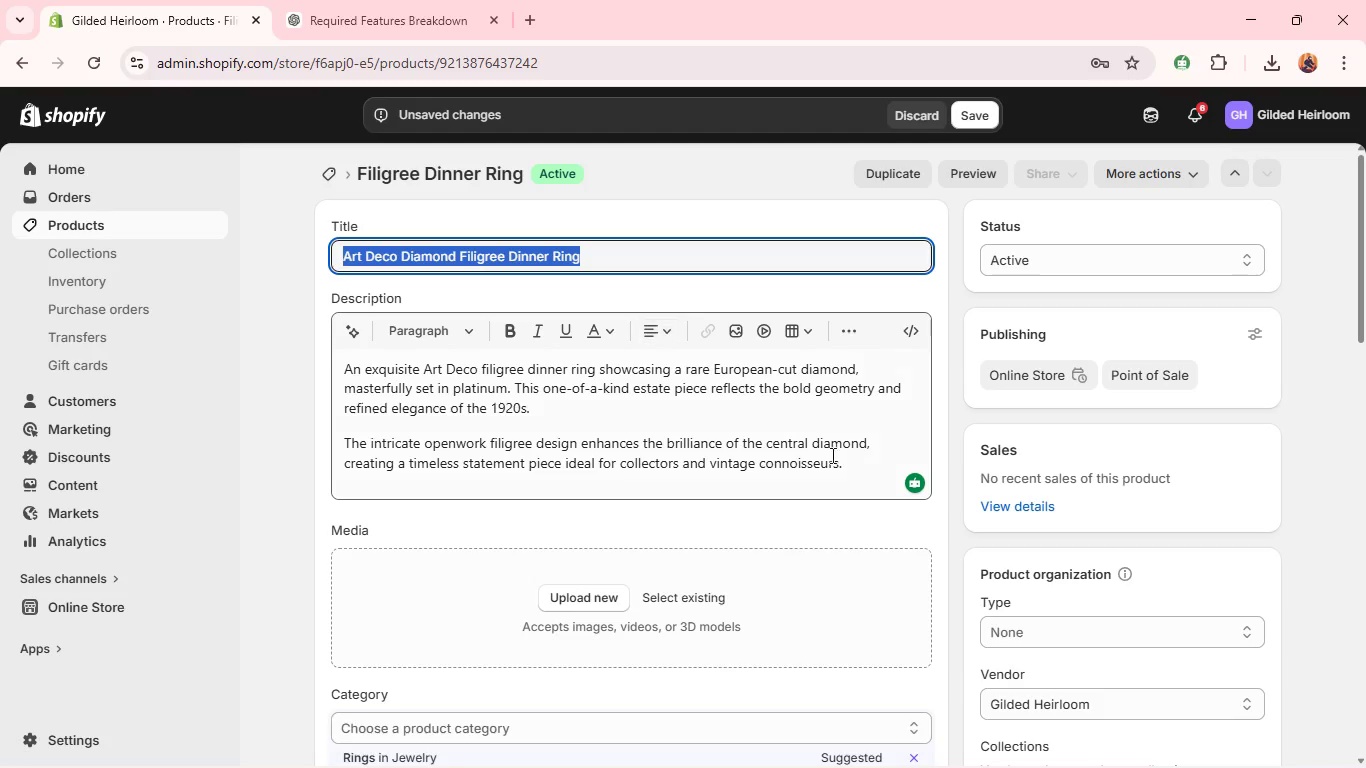 
key(Control+C)
 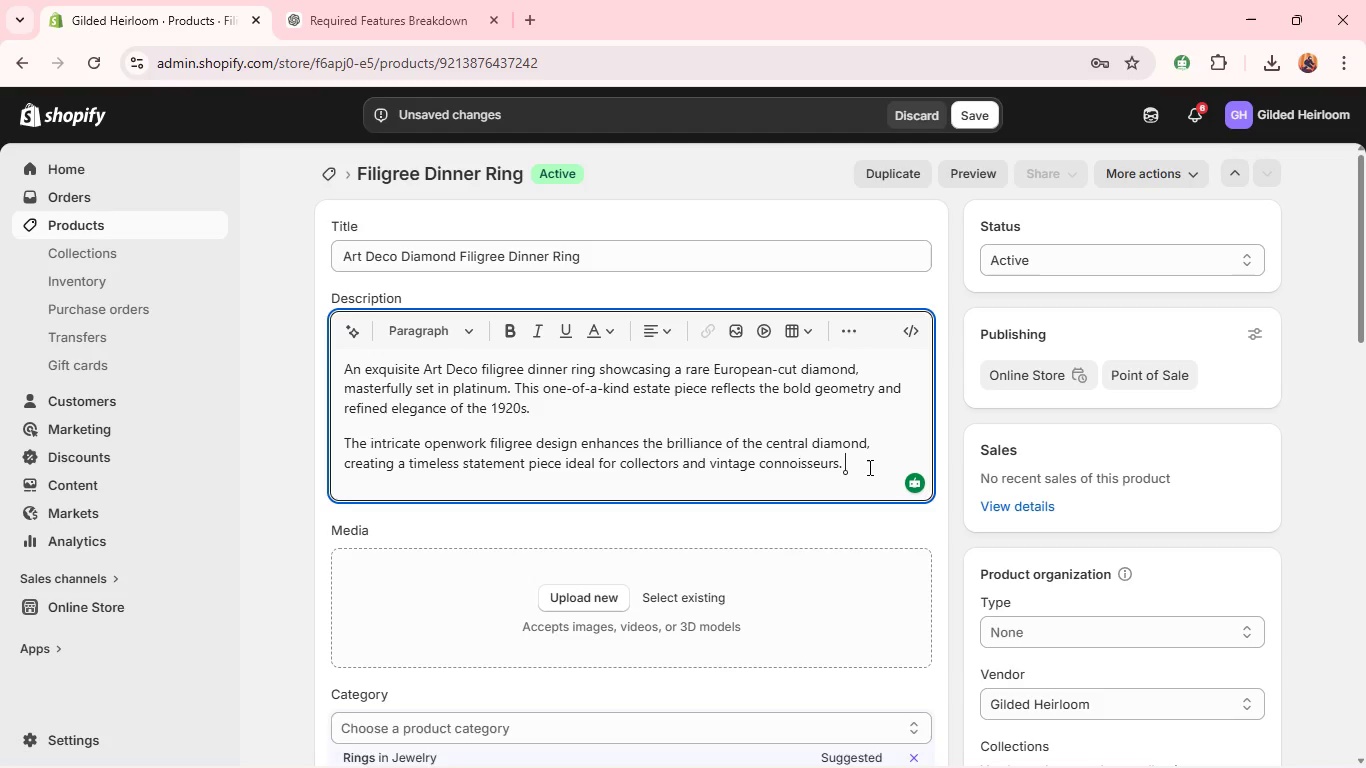 
left_click([868, 467])
 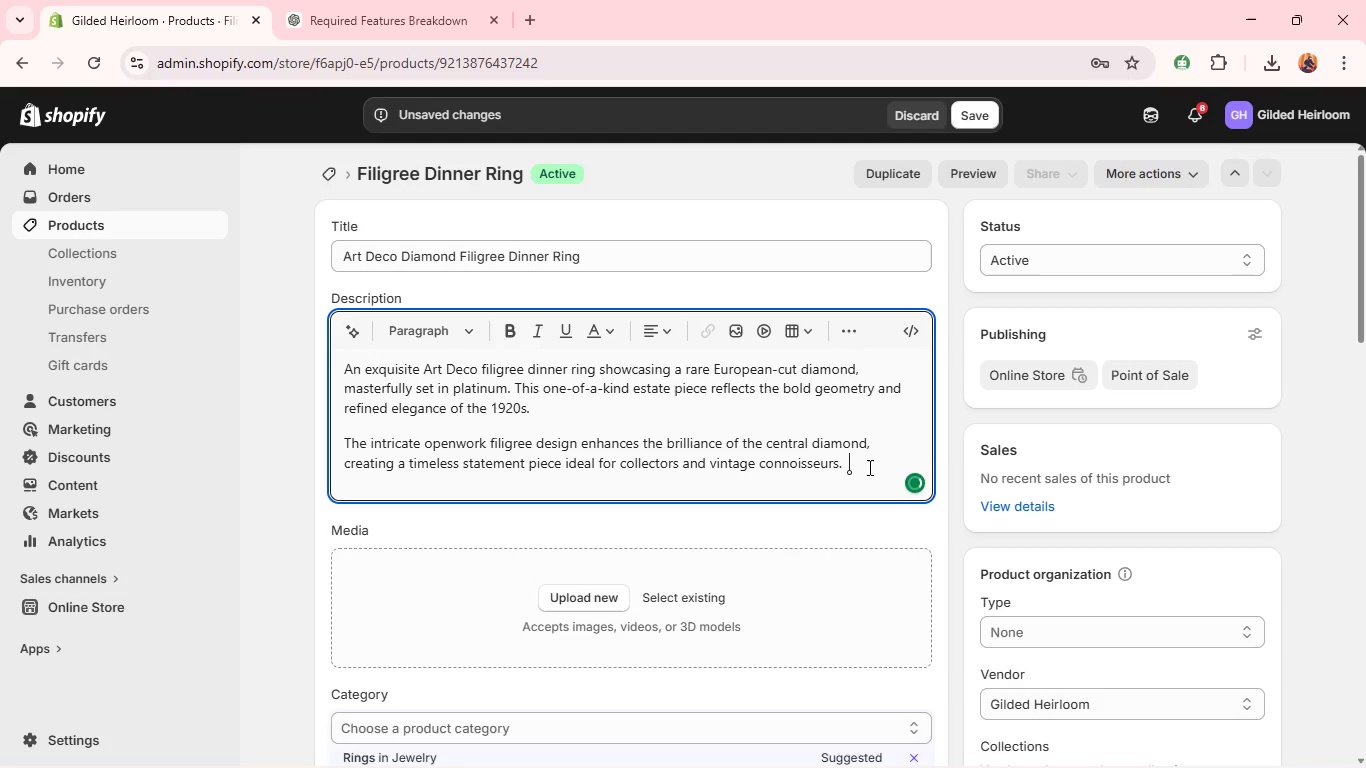 
key(Space)
 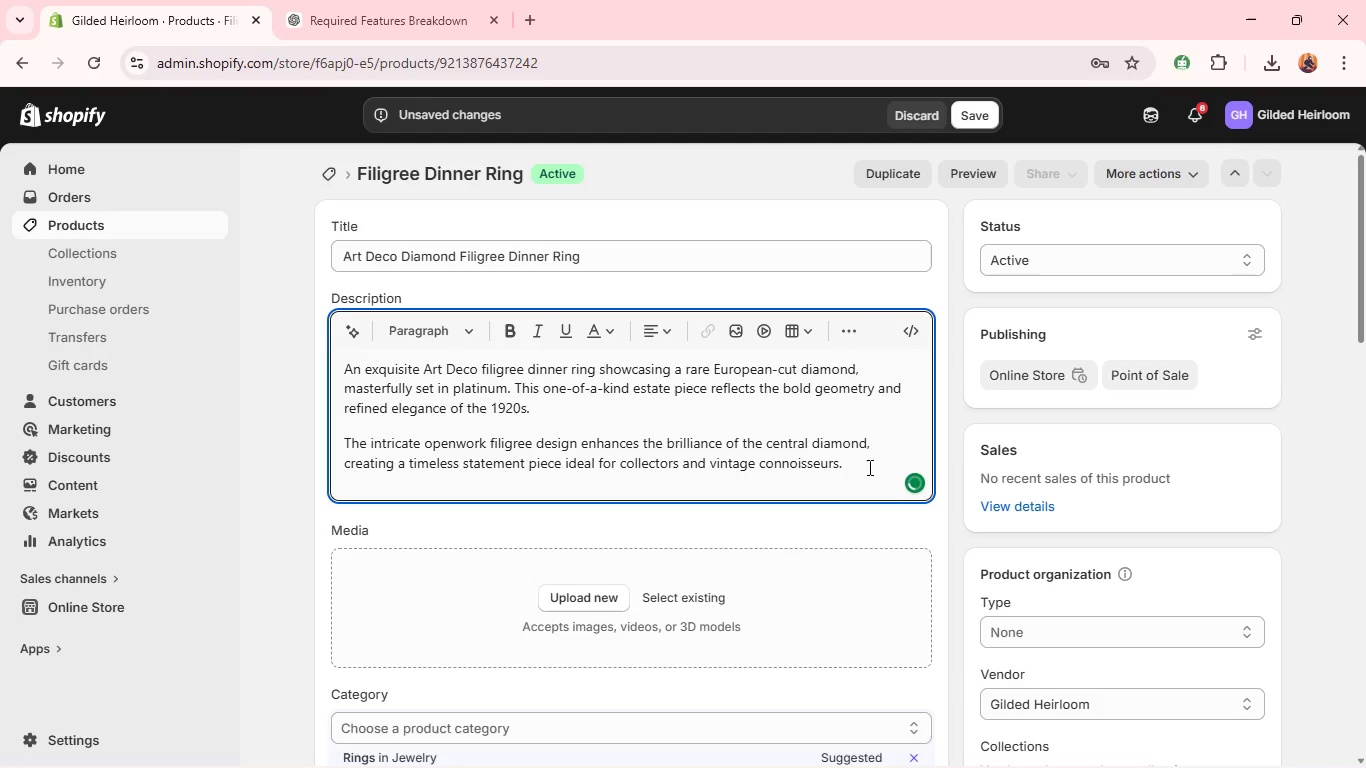 
hold_key(key=ControlLeft, duration=0.36)
 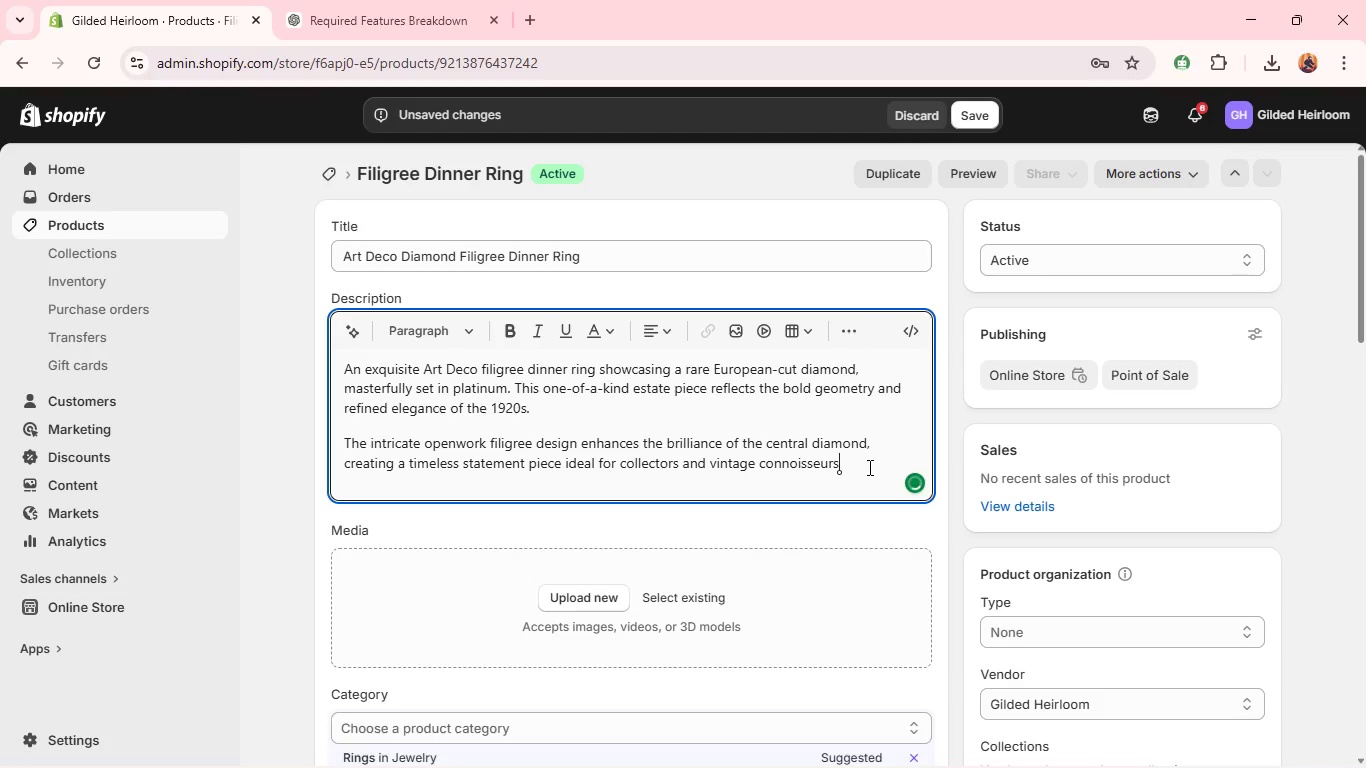 
key(Control+Backspace)
 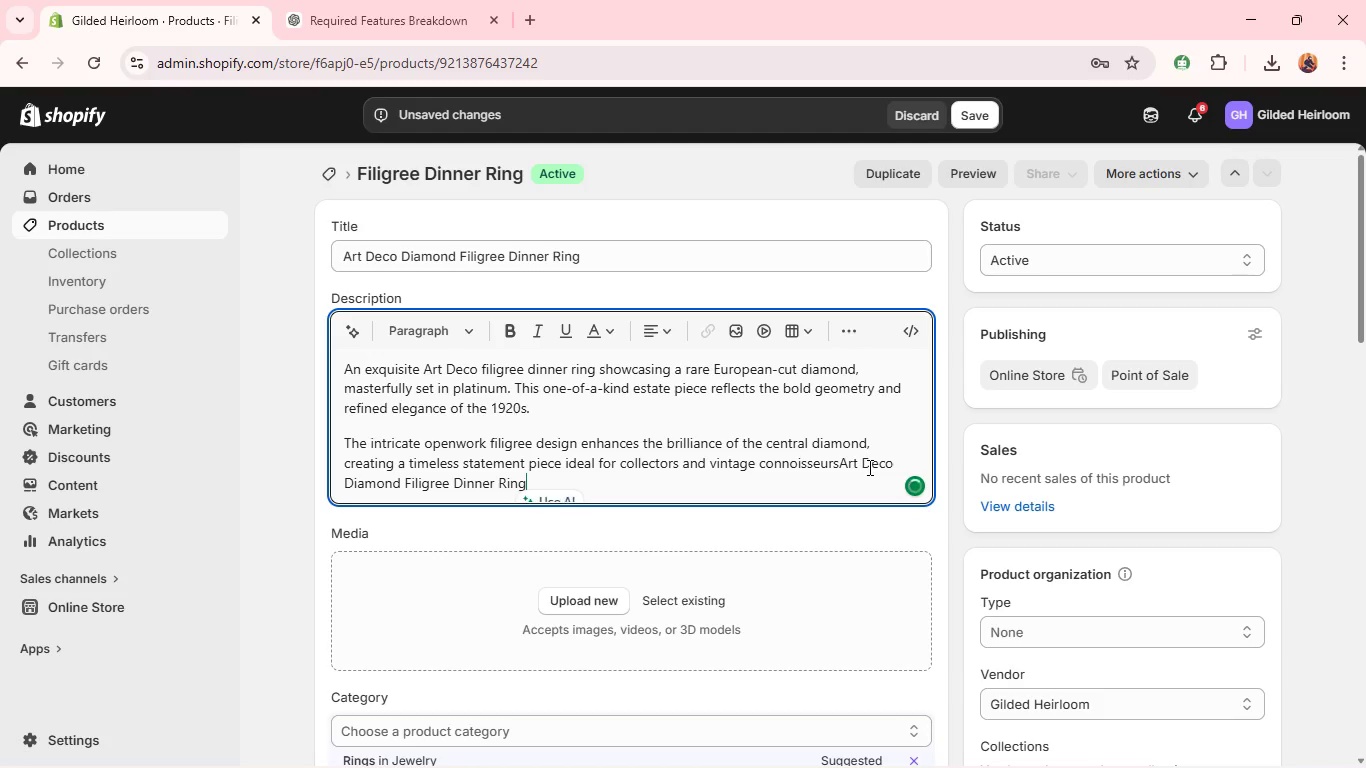 
key(Control+V)
 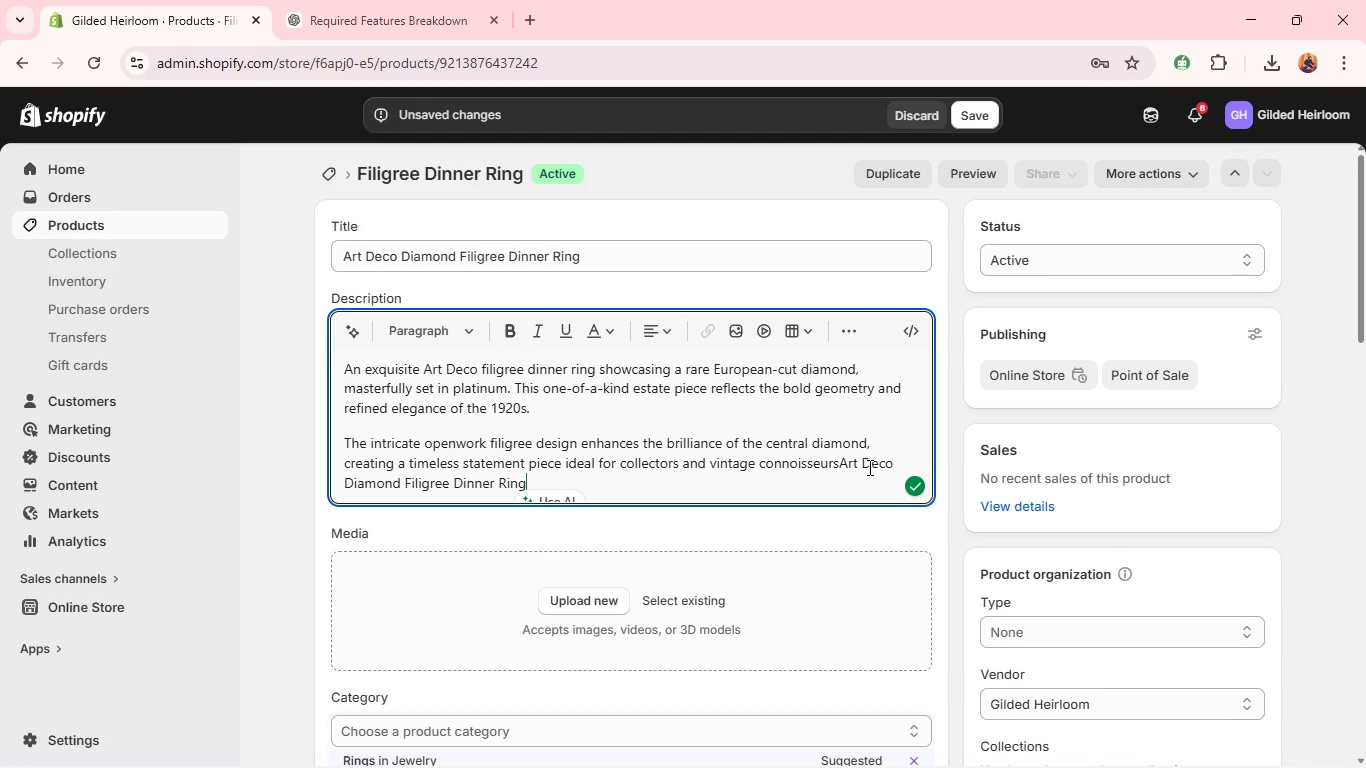 
key(Control+Z)
 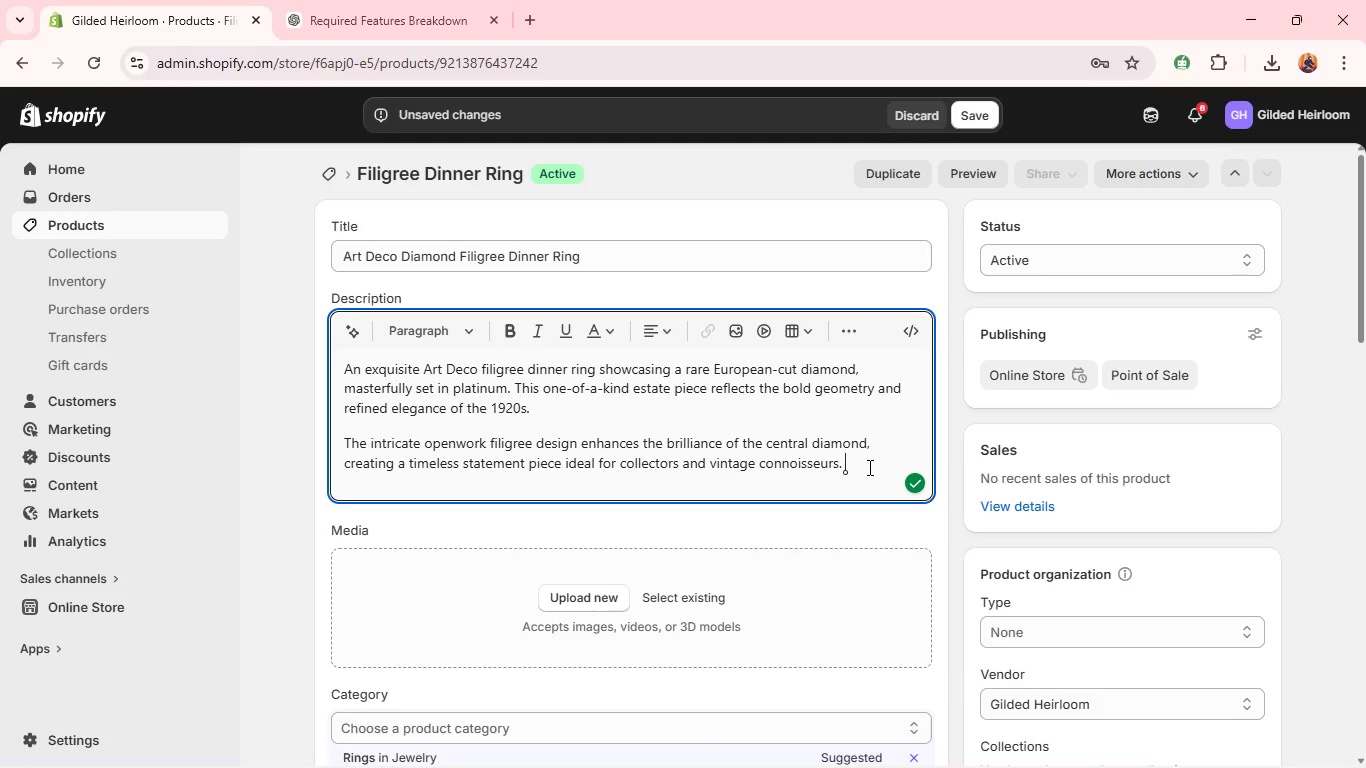 
key(Period)
 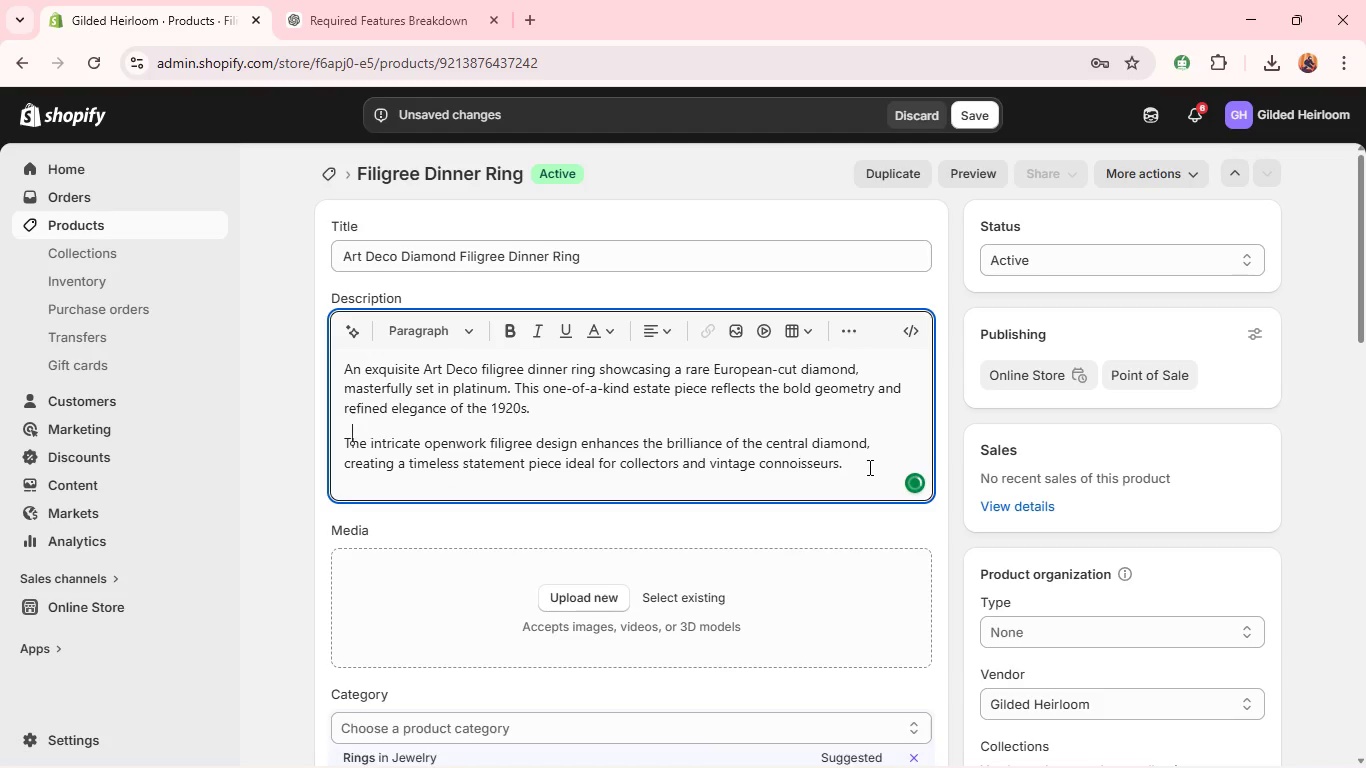 
key(Space)
 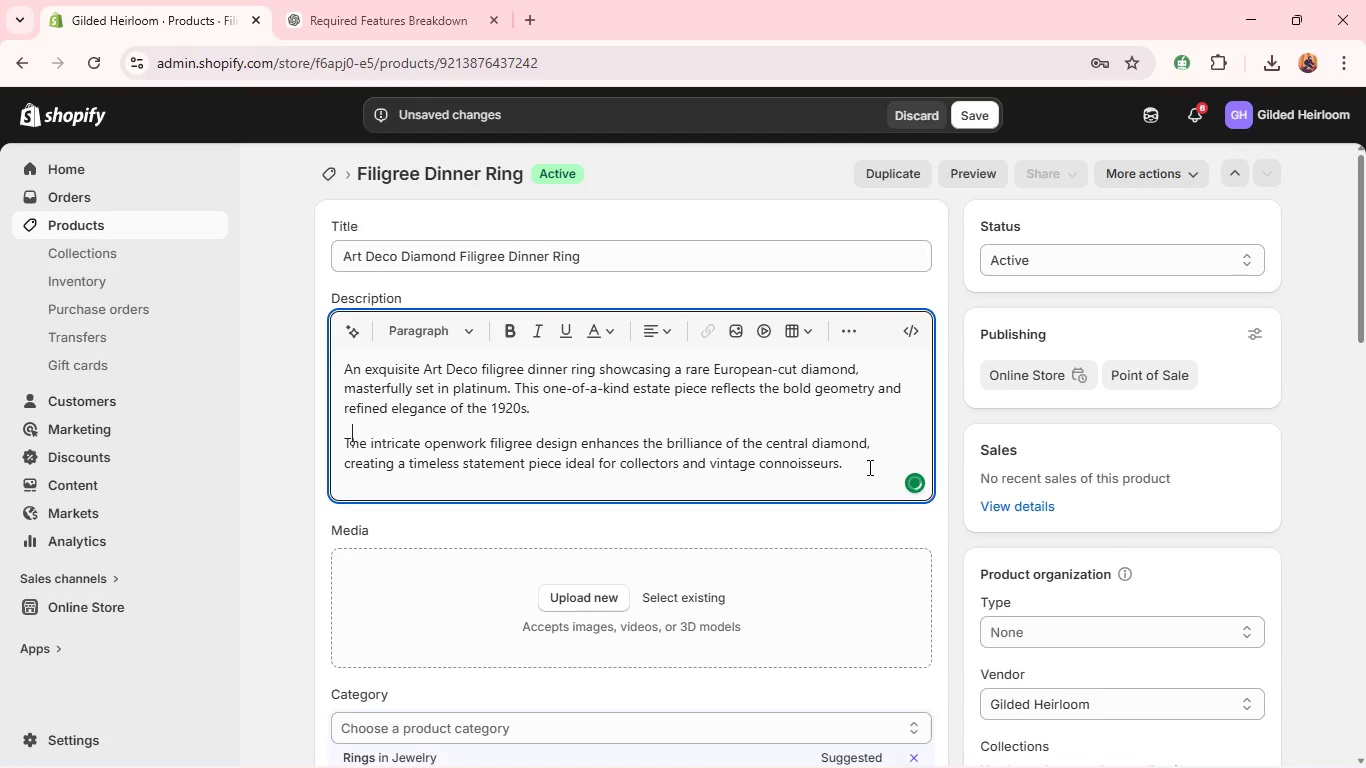 
key(Control+V)
 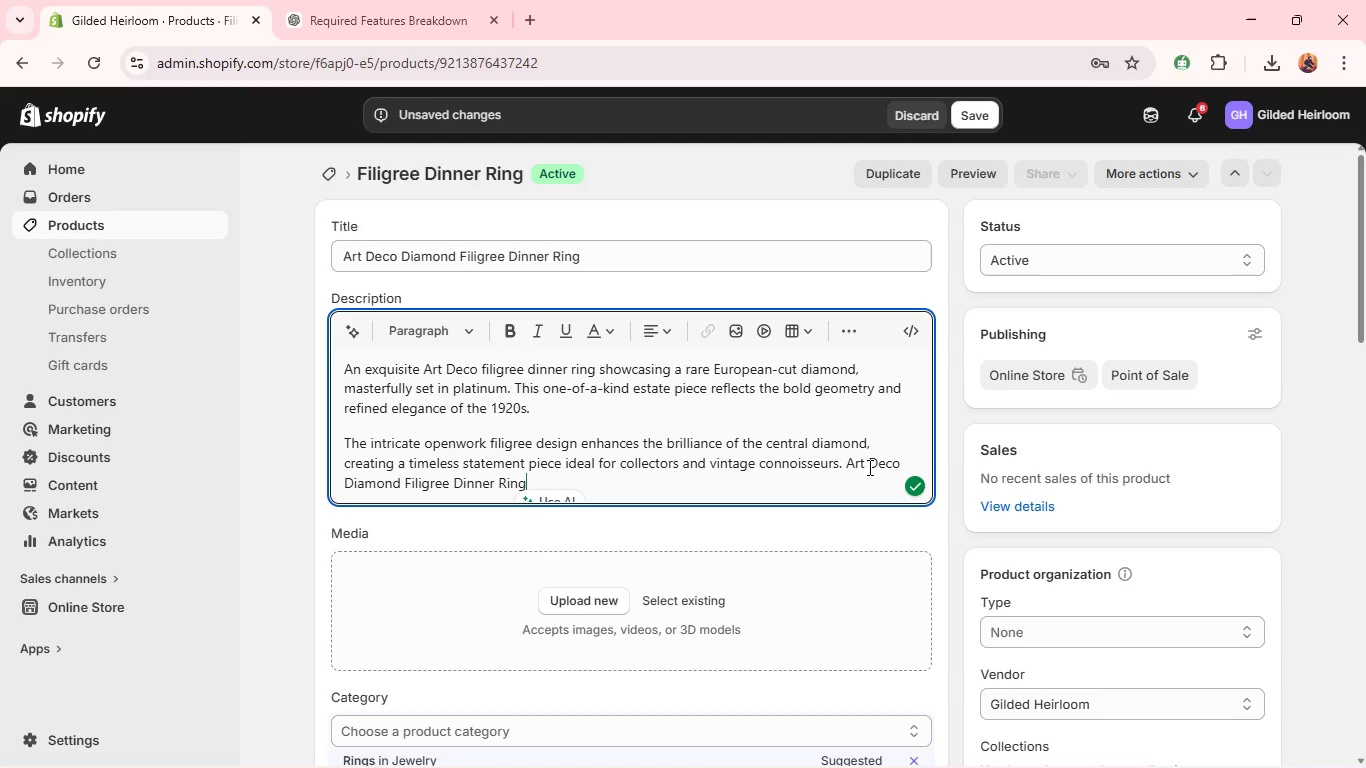 
key(Control+Z)
 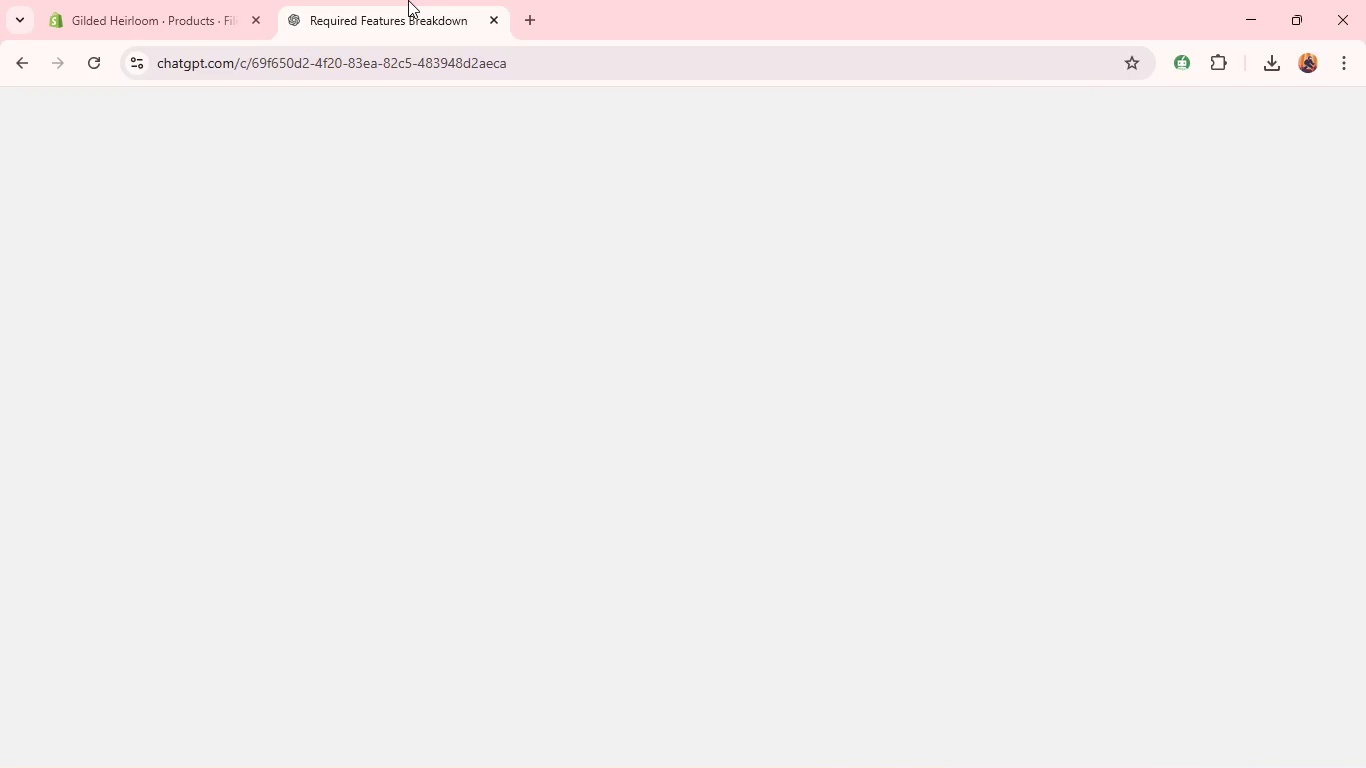 
left_click([408, 0])
 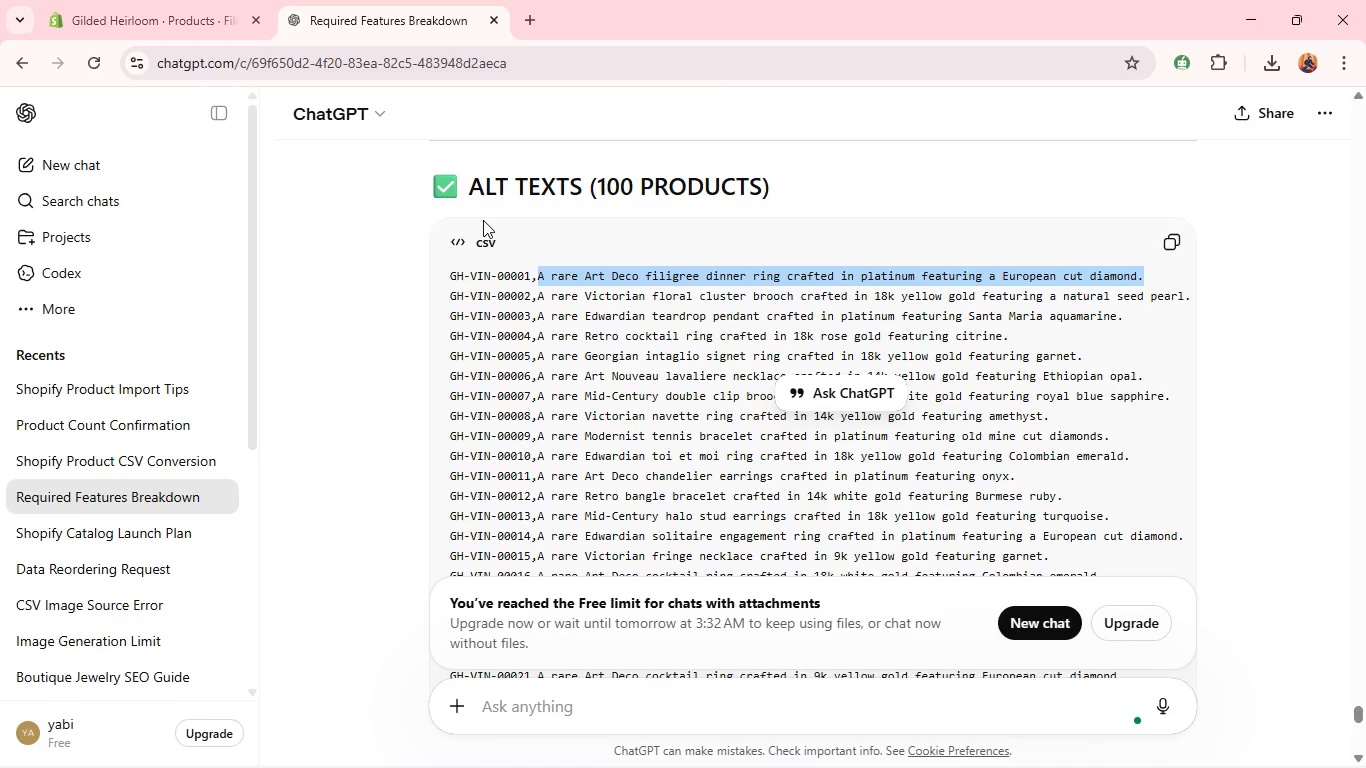 
key(Control+C)
 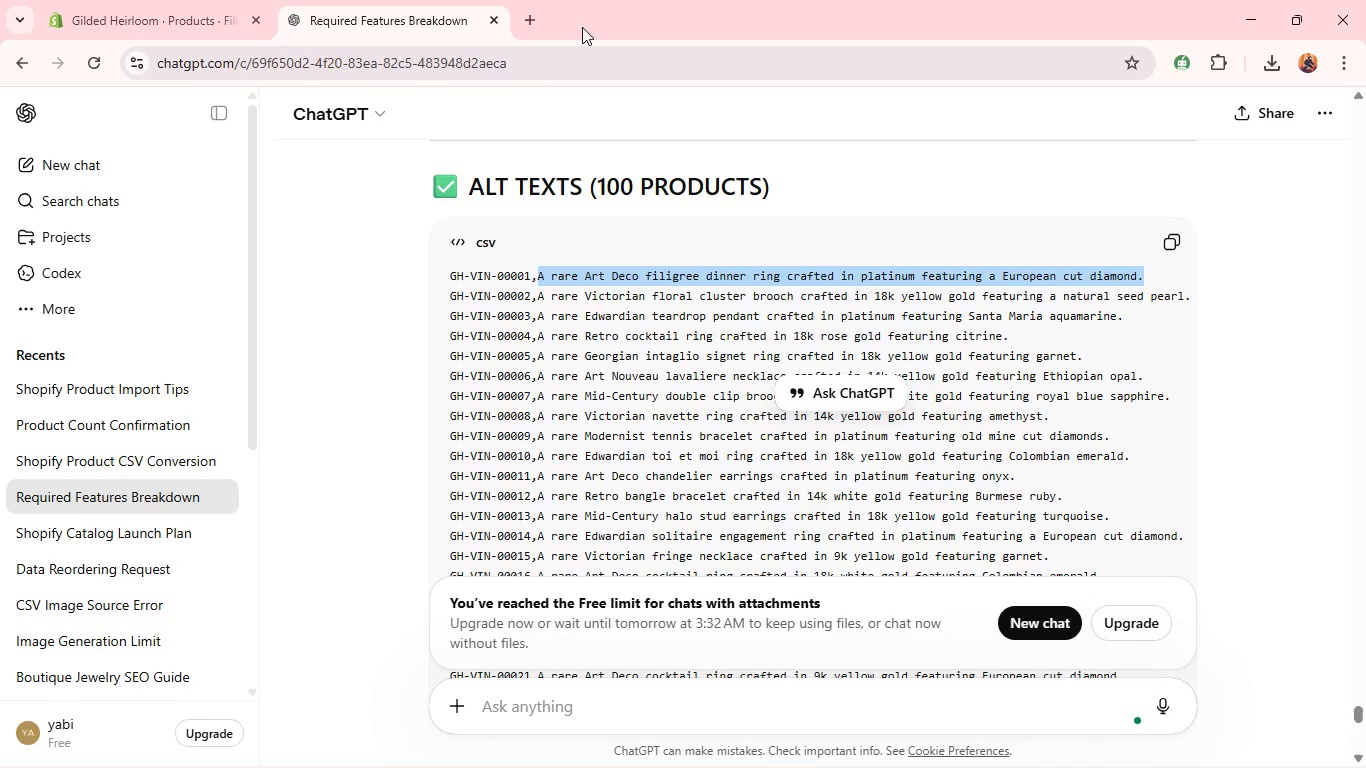 
key(Control+C)
 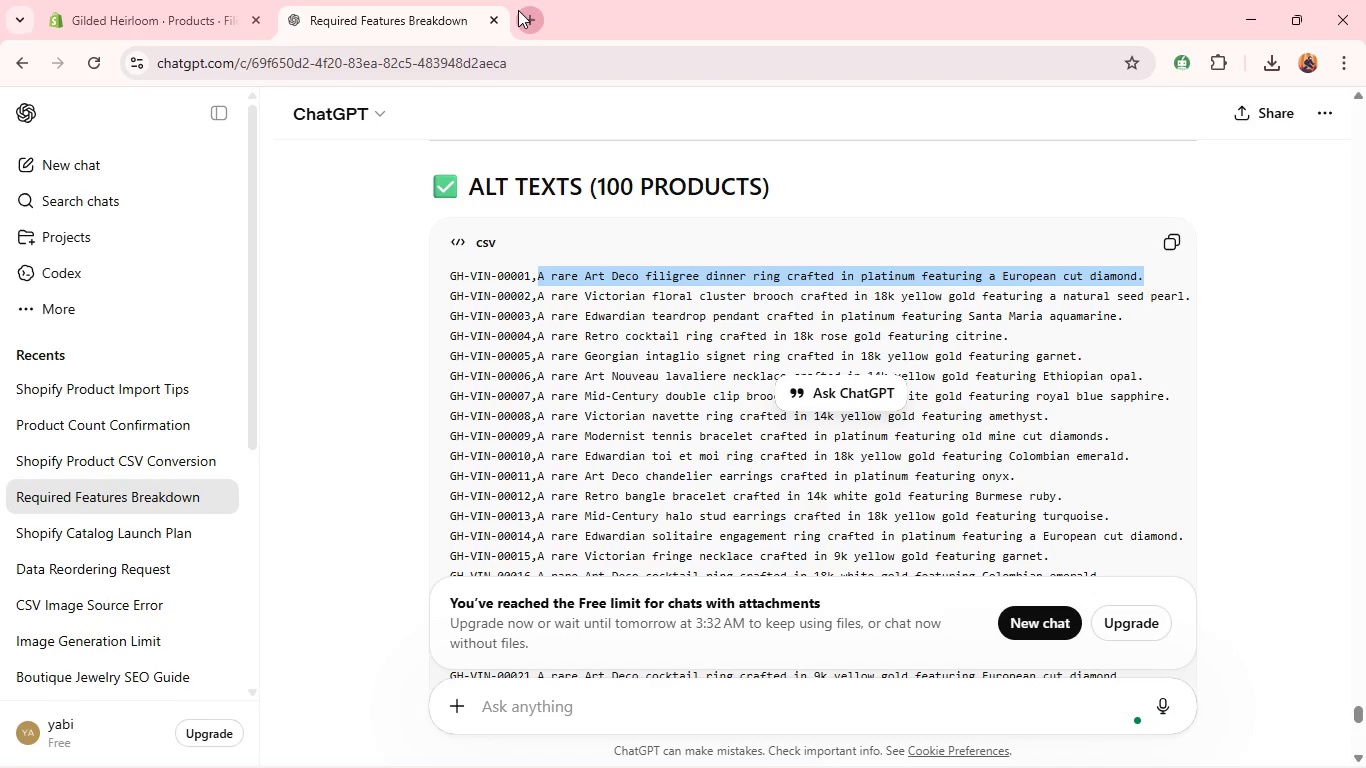 
left_click([518, 10])
 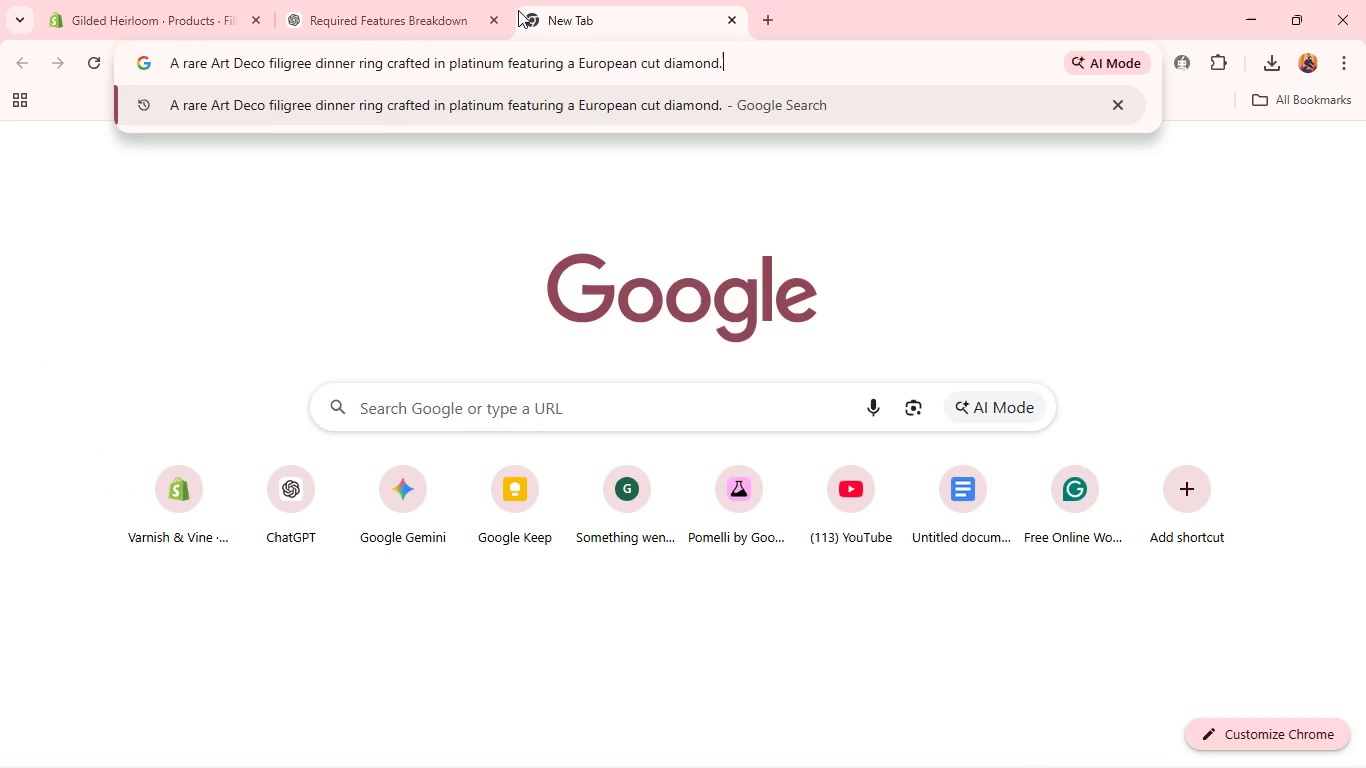 
key(Control+V)
 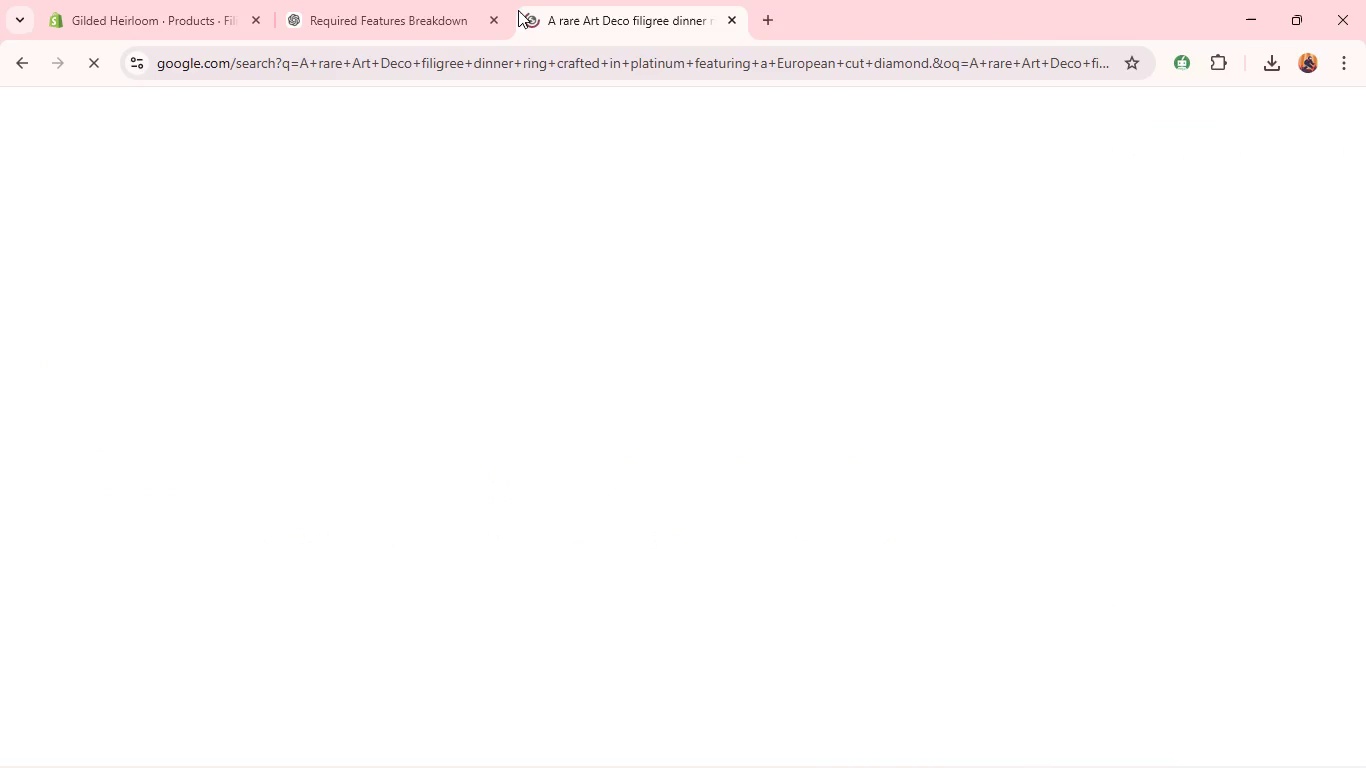 
key(Enter)
 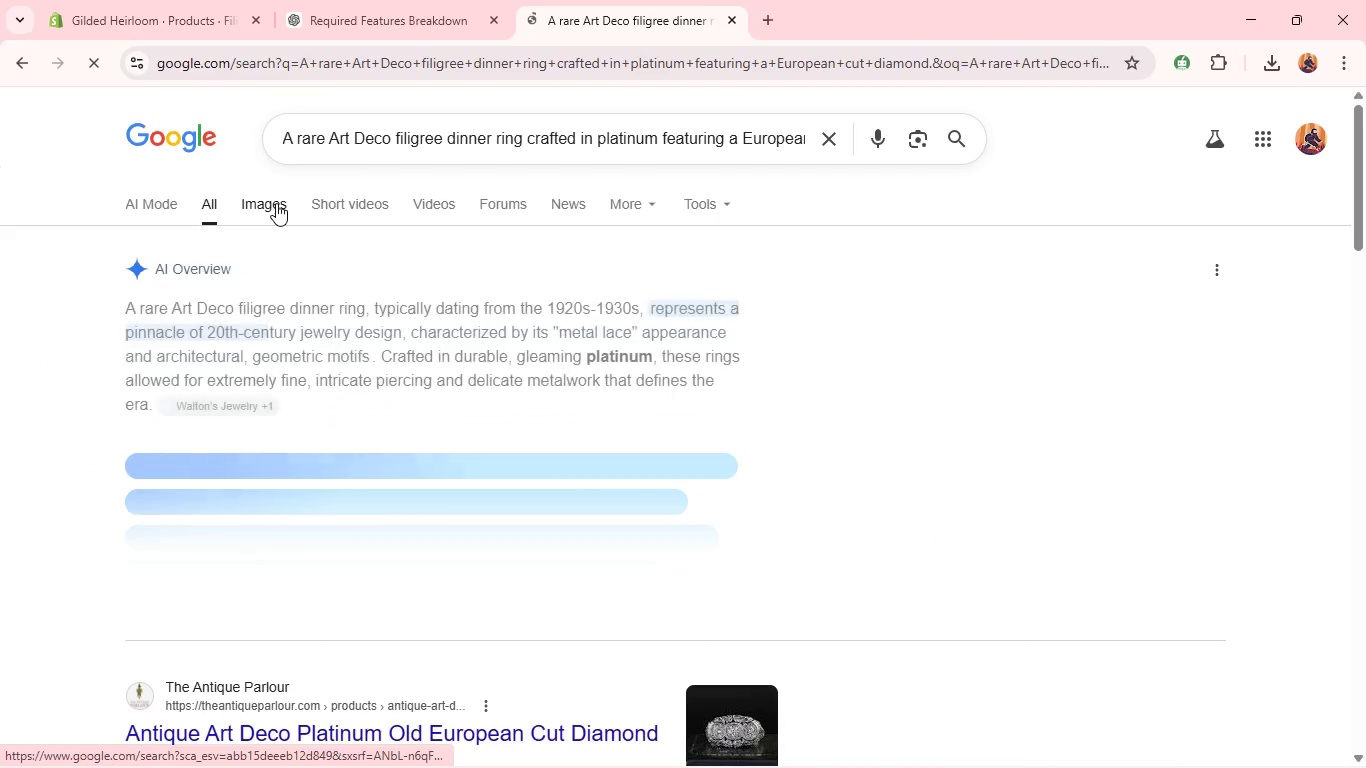 
left_click([276, 203])
 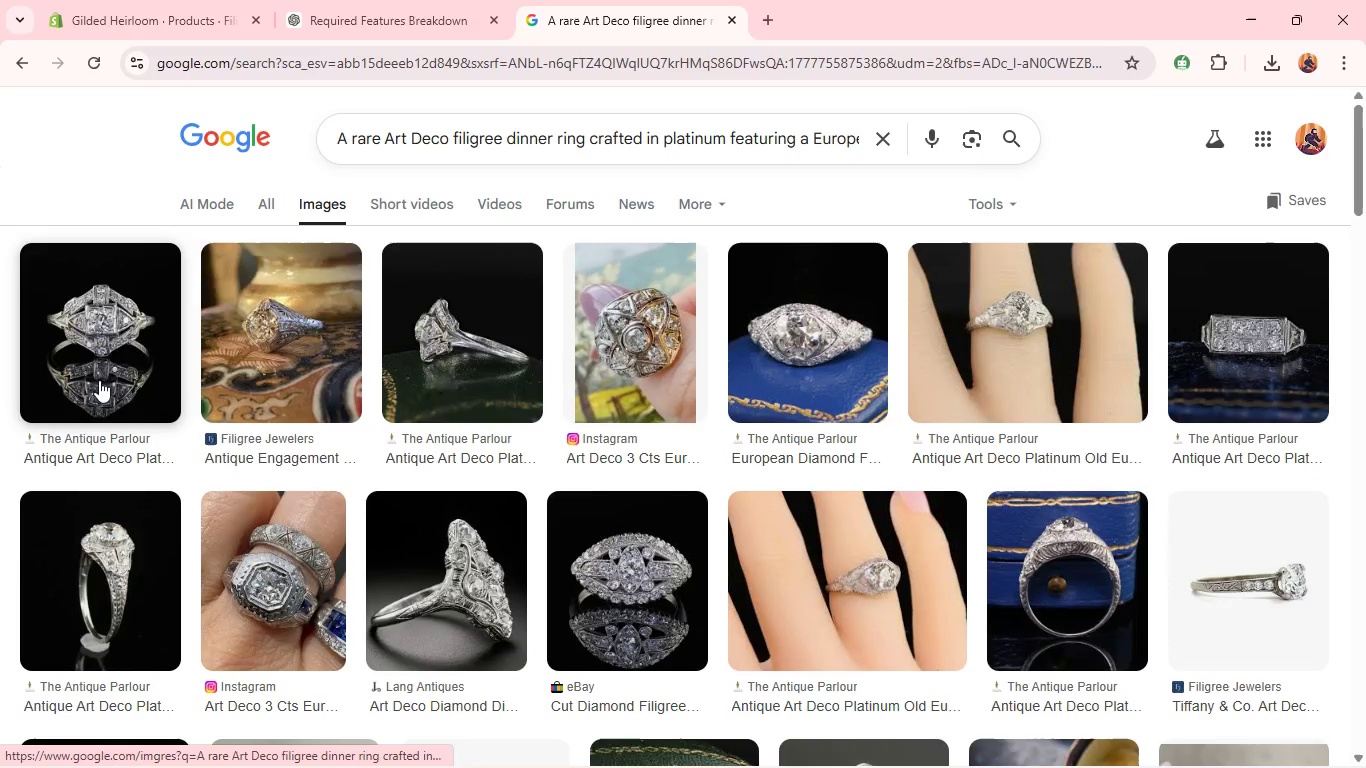 
wait(13.55)
 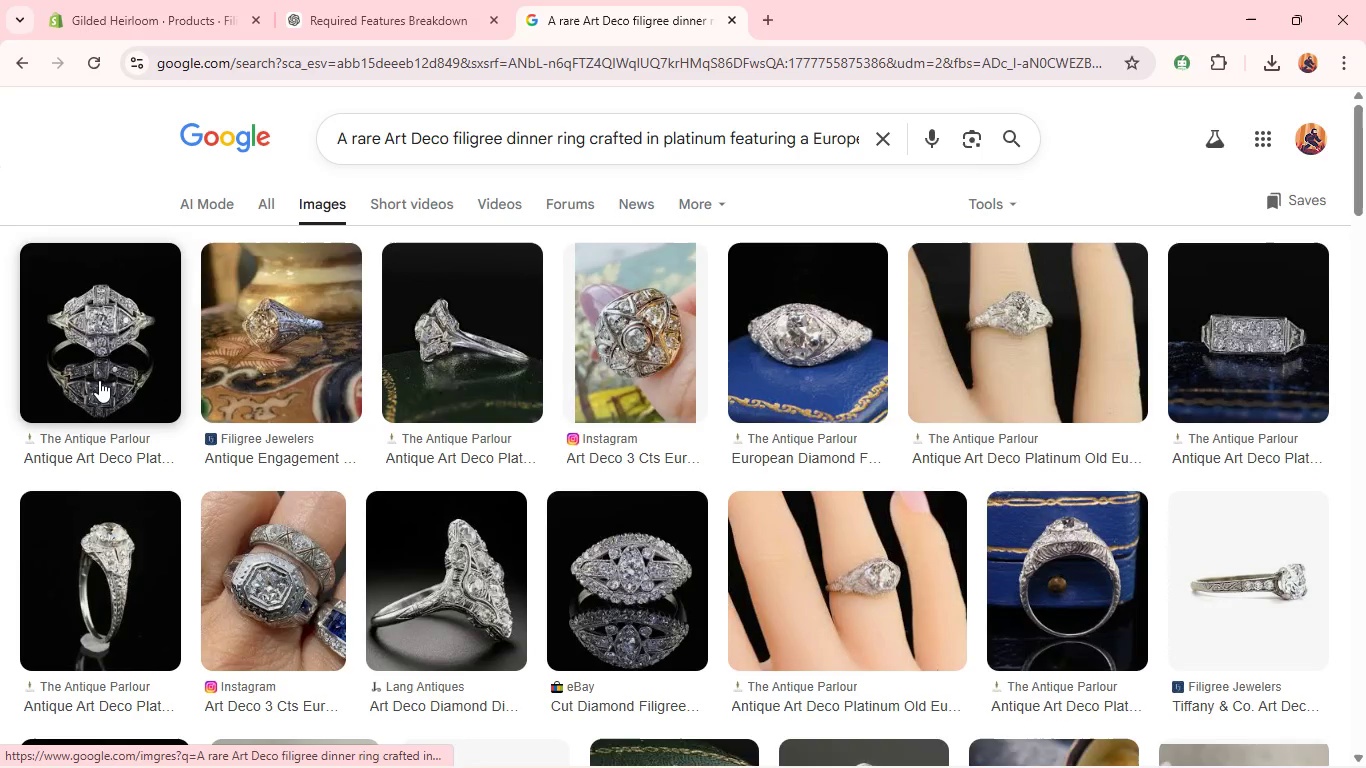 
right_click([106, 302])
 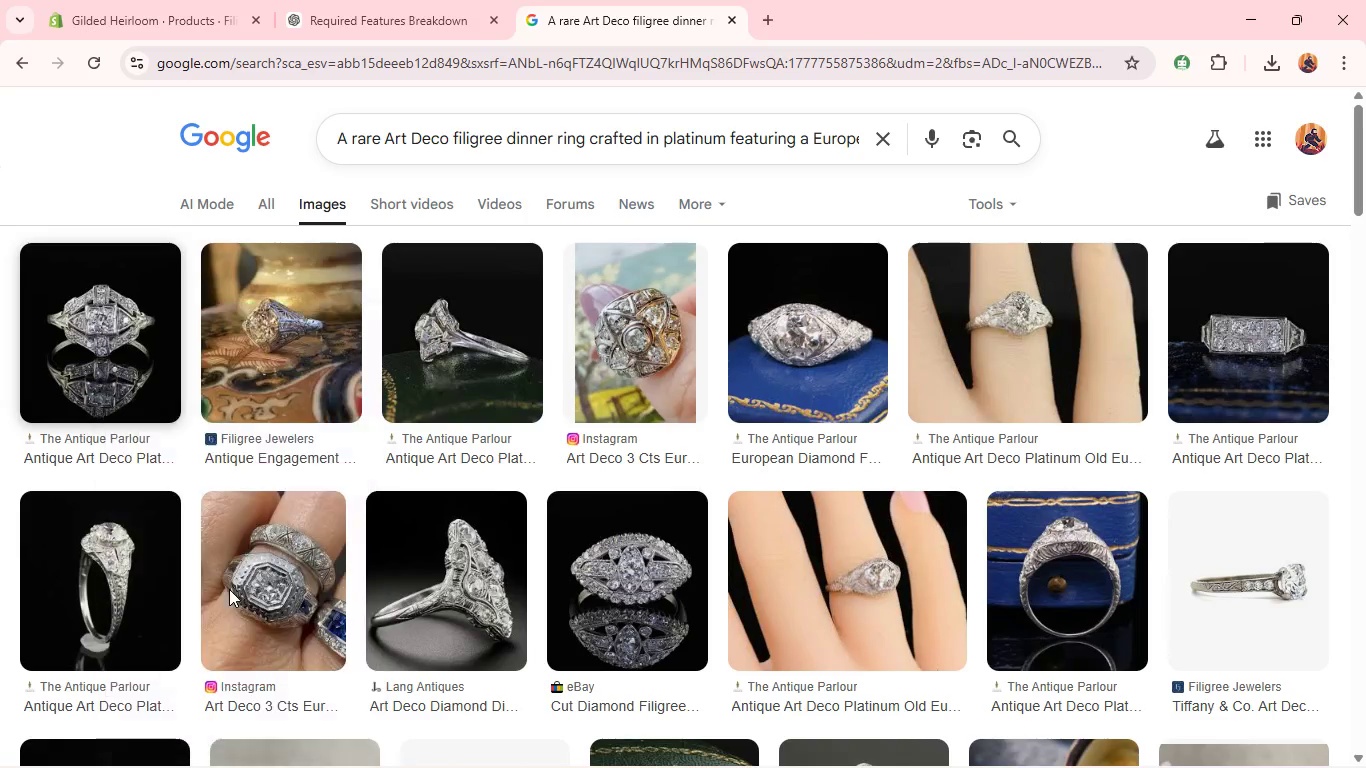 
left_click([229, 589])
 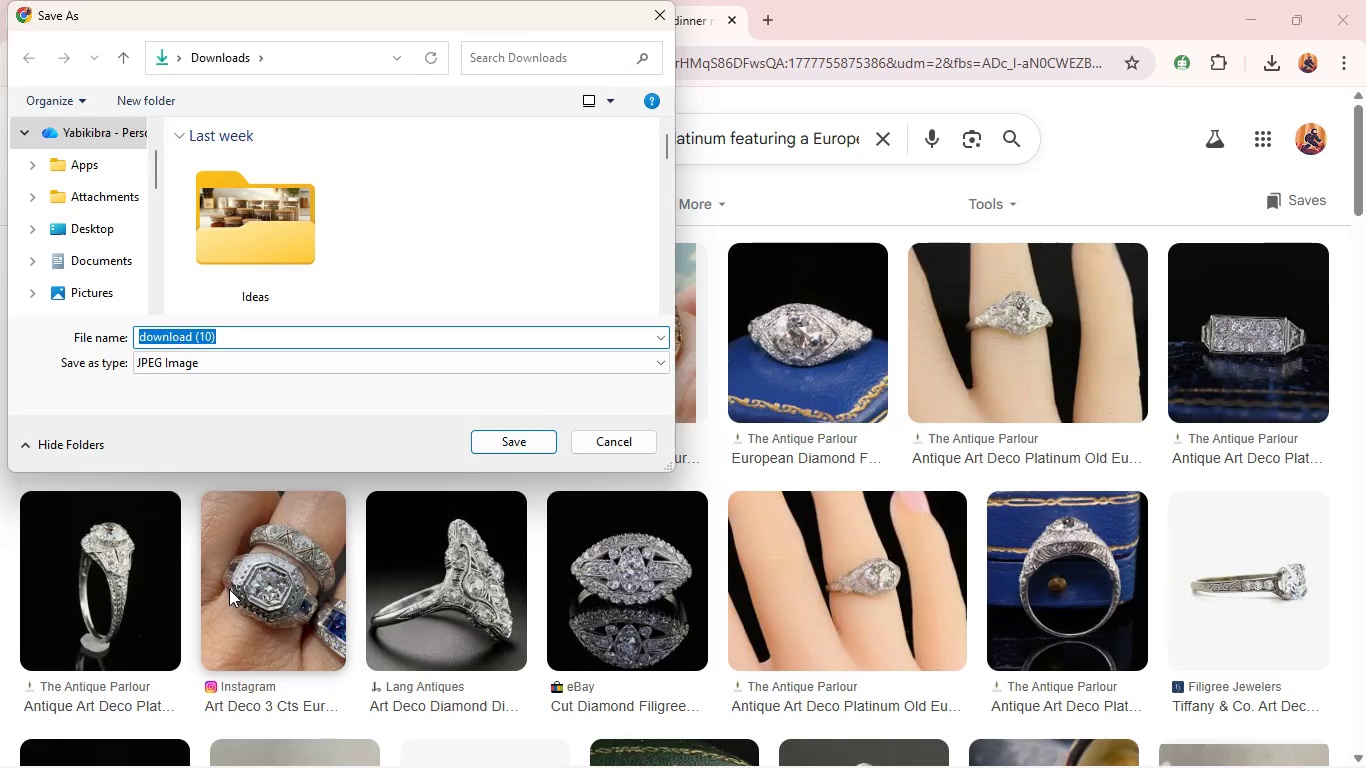 
key(Enter)
 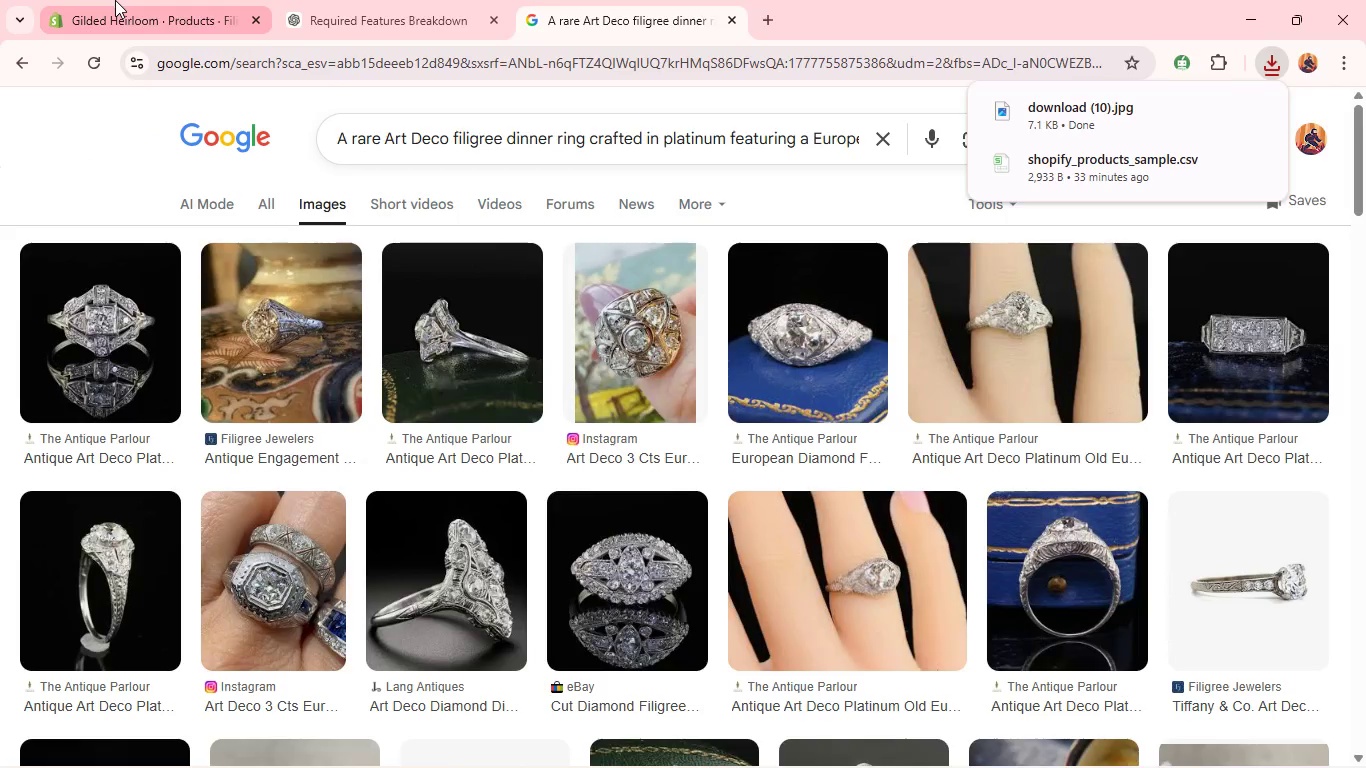 
left_click([115, 0])
 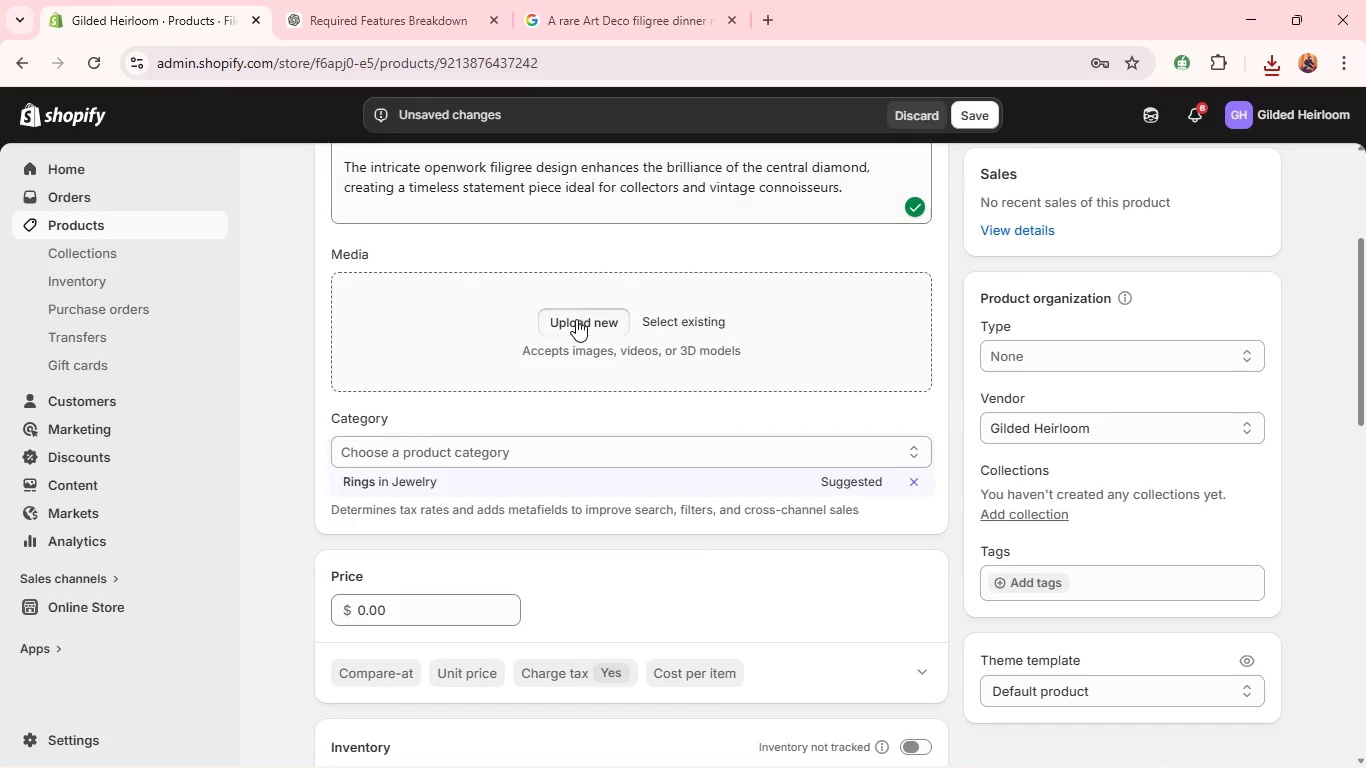 
left_click([576, 319])
 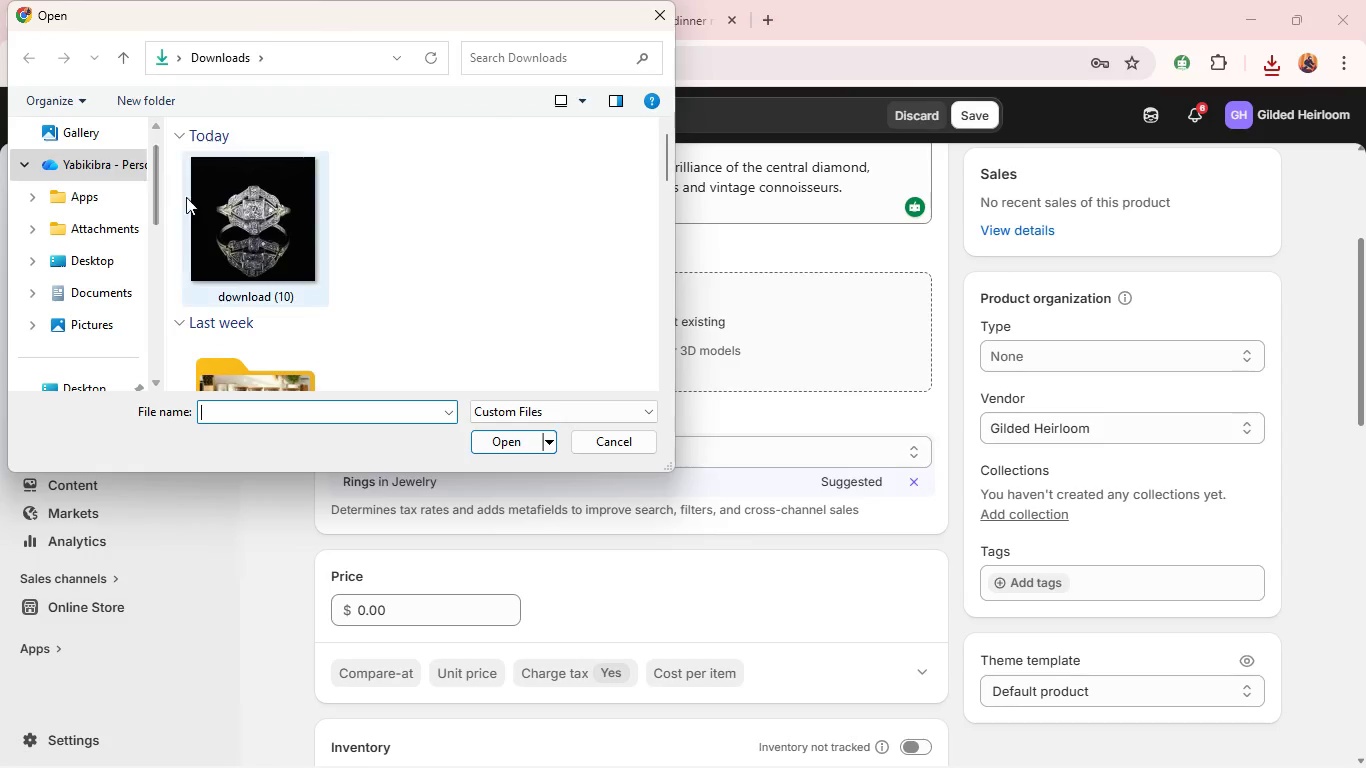 
wait(5.77)
 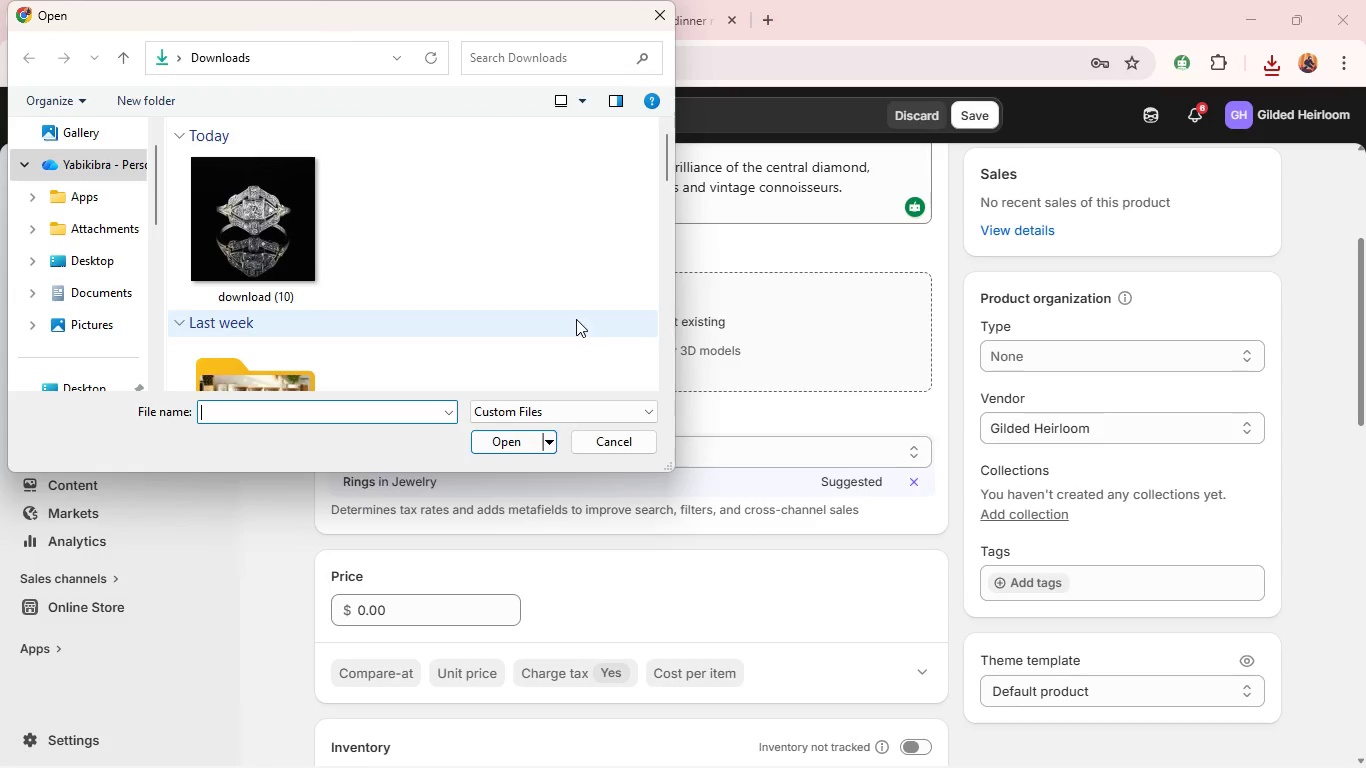 
left_click([248, 251])
 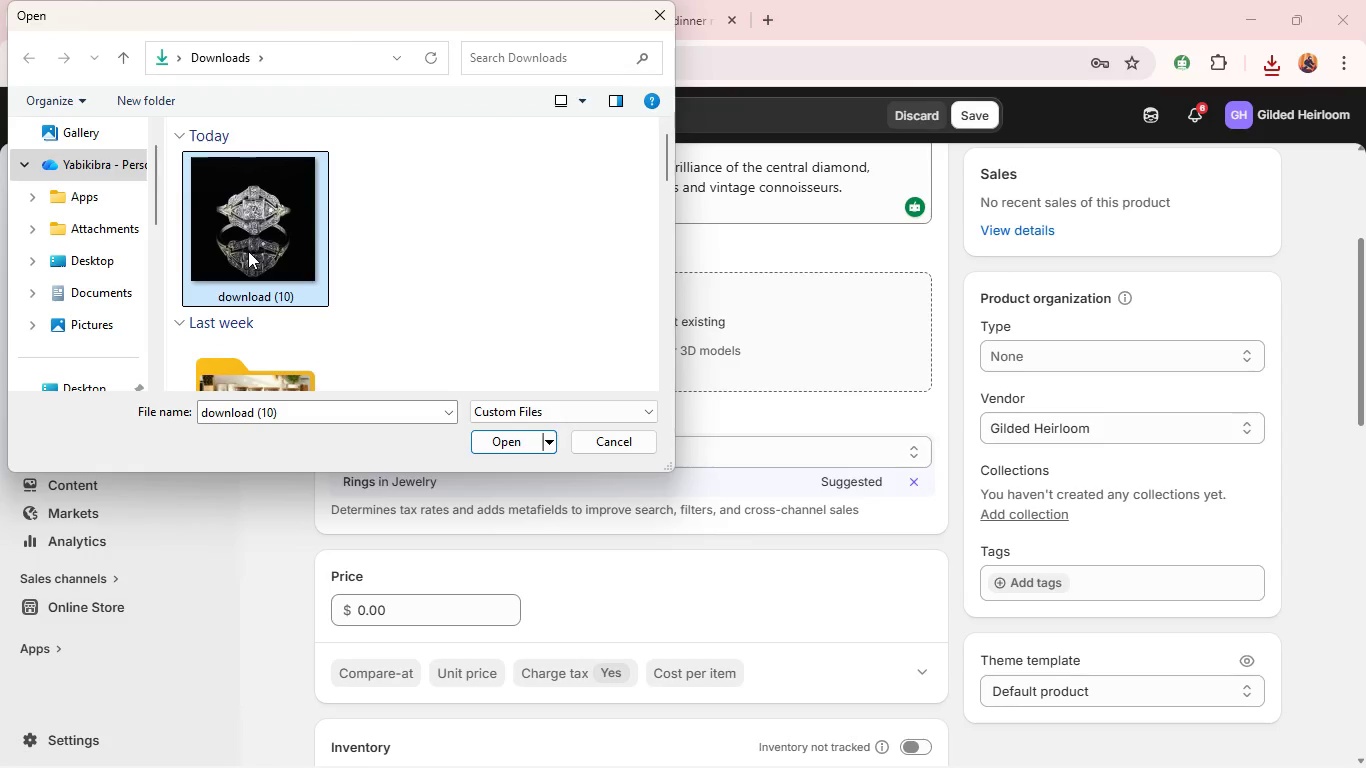 
key(Enter)
 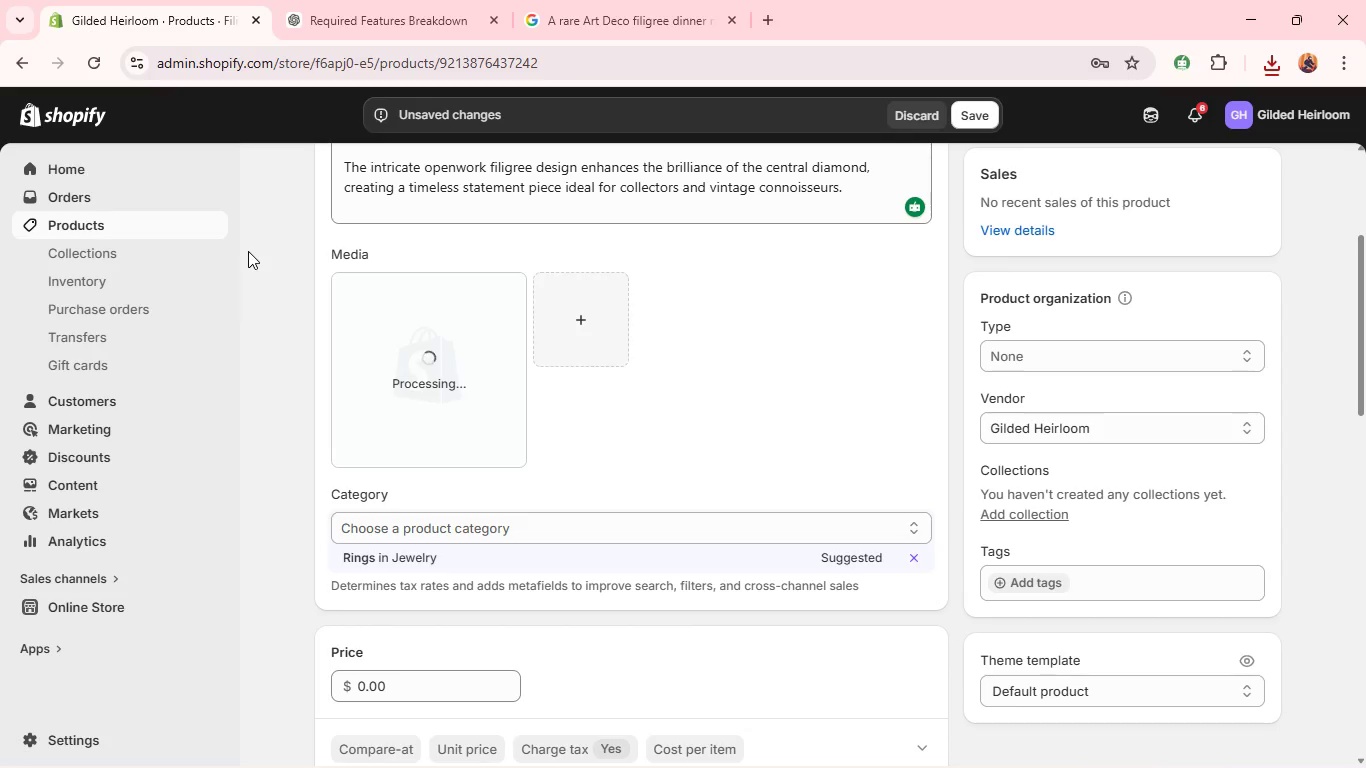 
wait(9.23)
 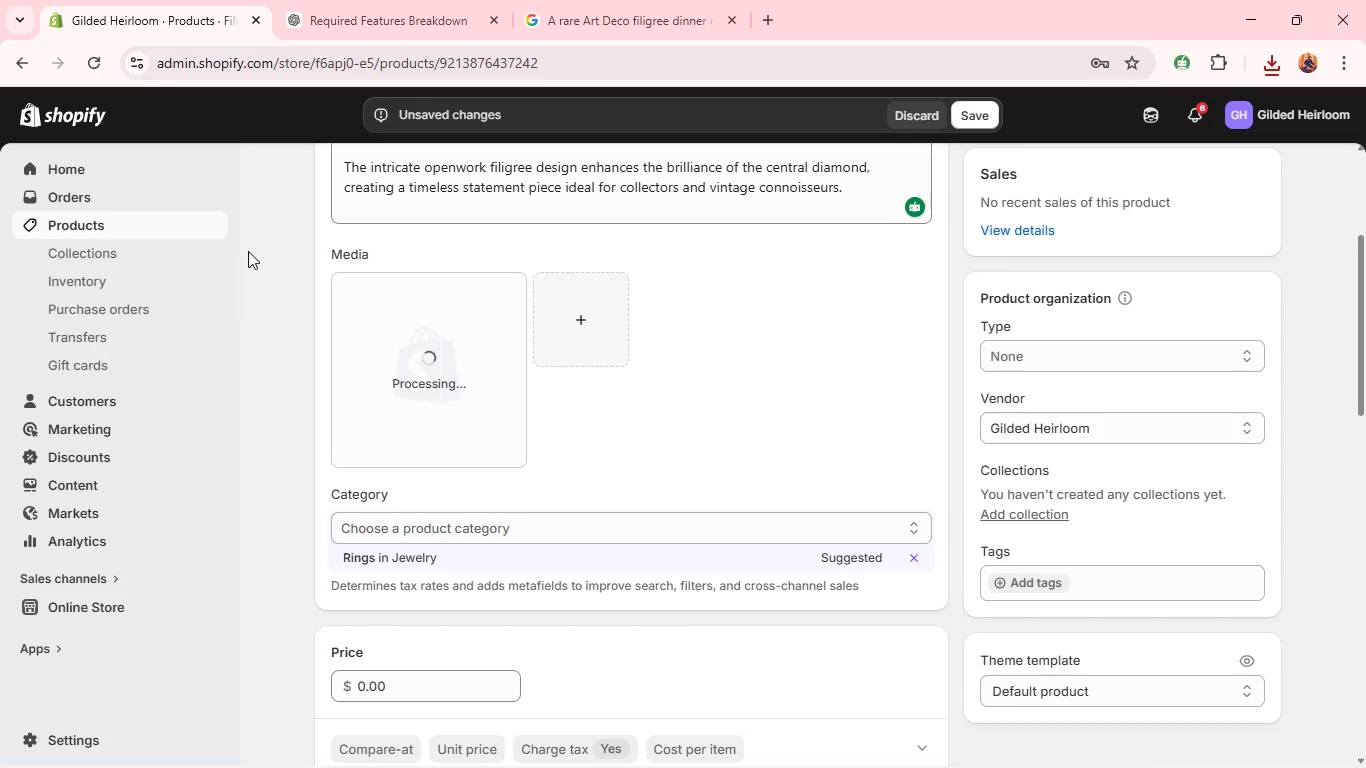 
left_click([872, 390])
 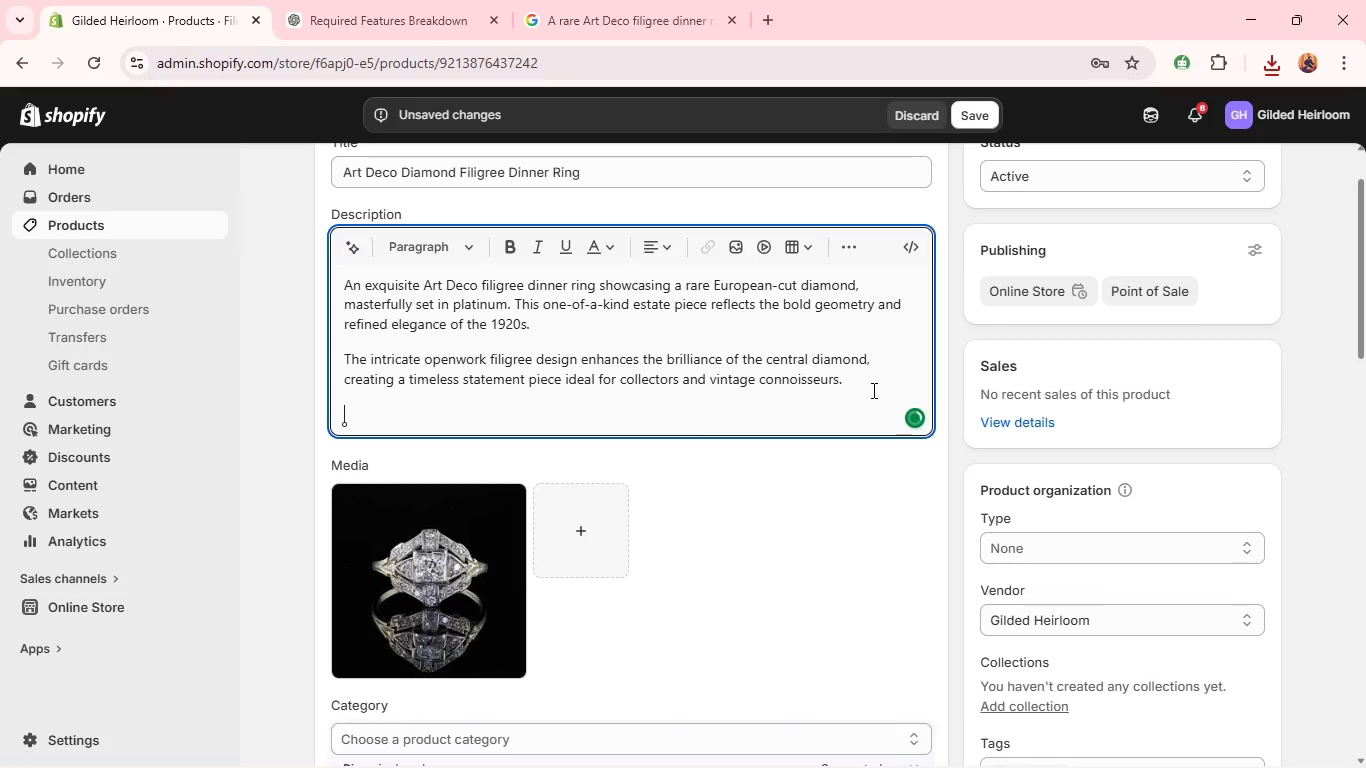 
key(Enter)
 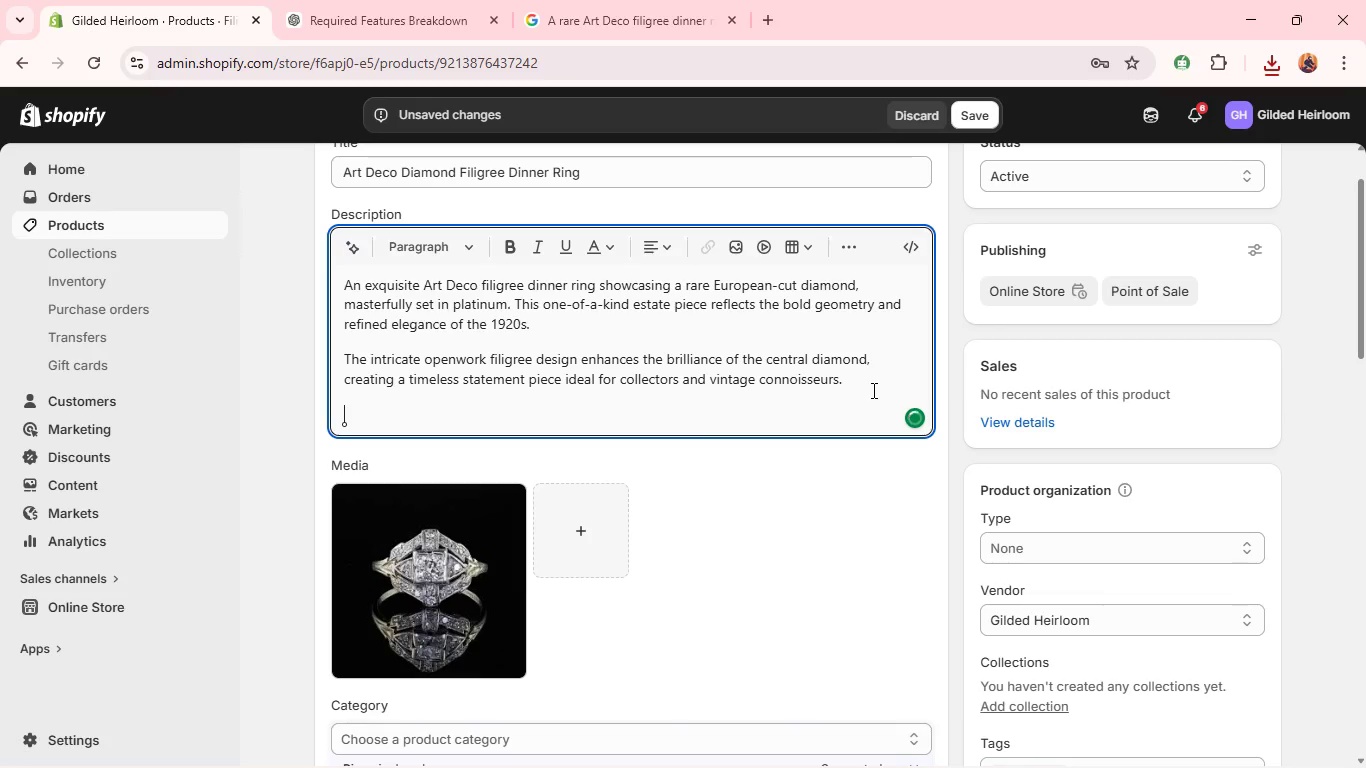 
type(Era: Art Deco)
 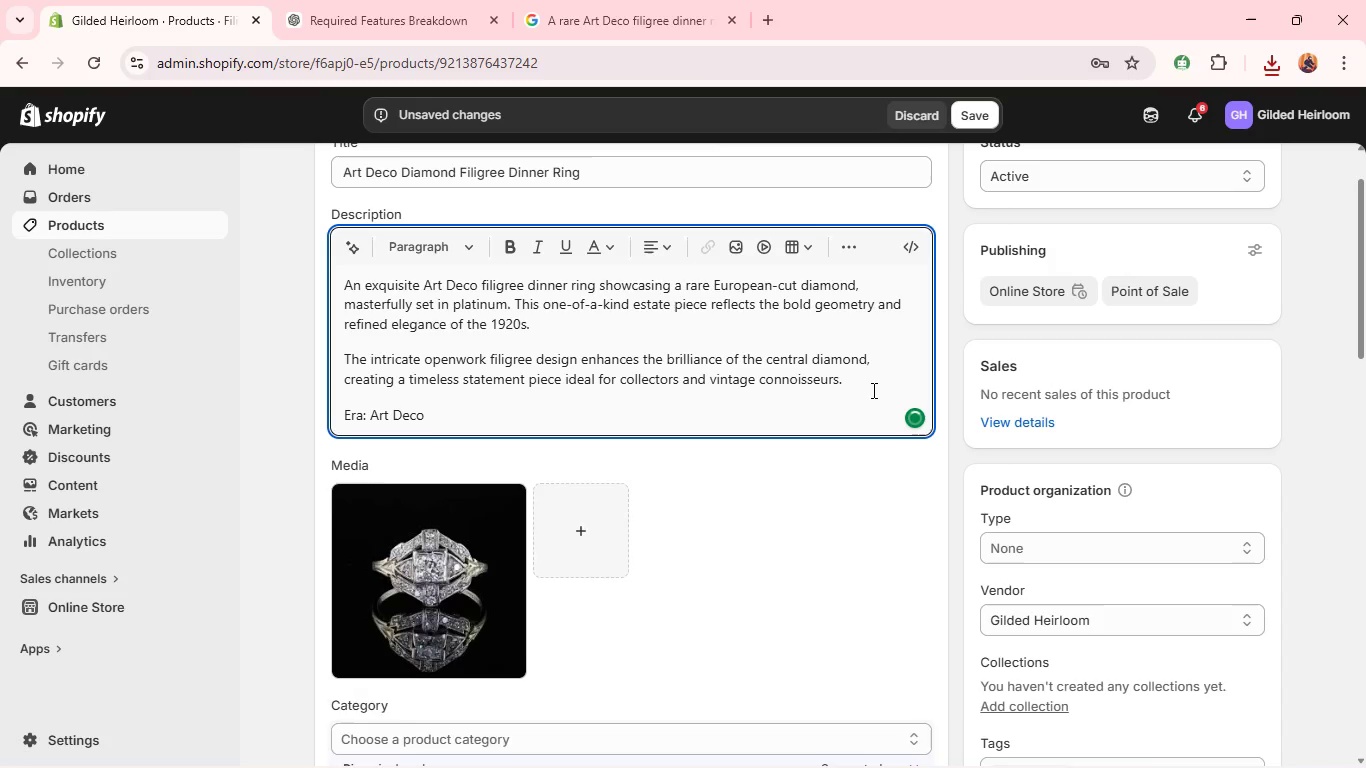 
key(Shift+Enter)
 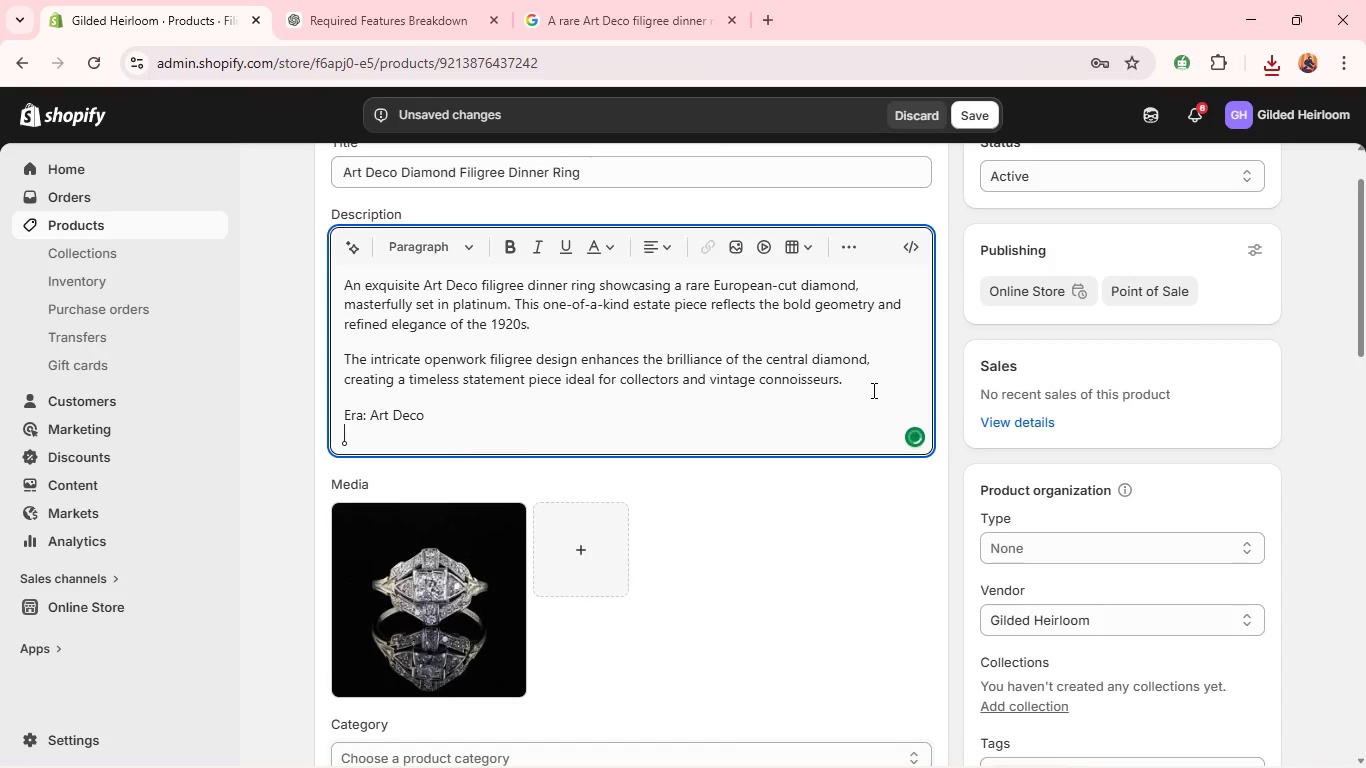 
type(Metal: Platinum")
key(Backspace)
 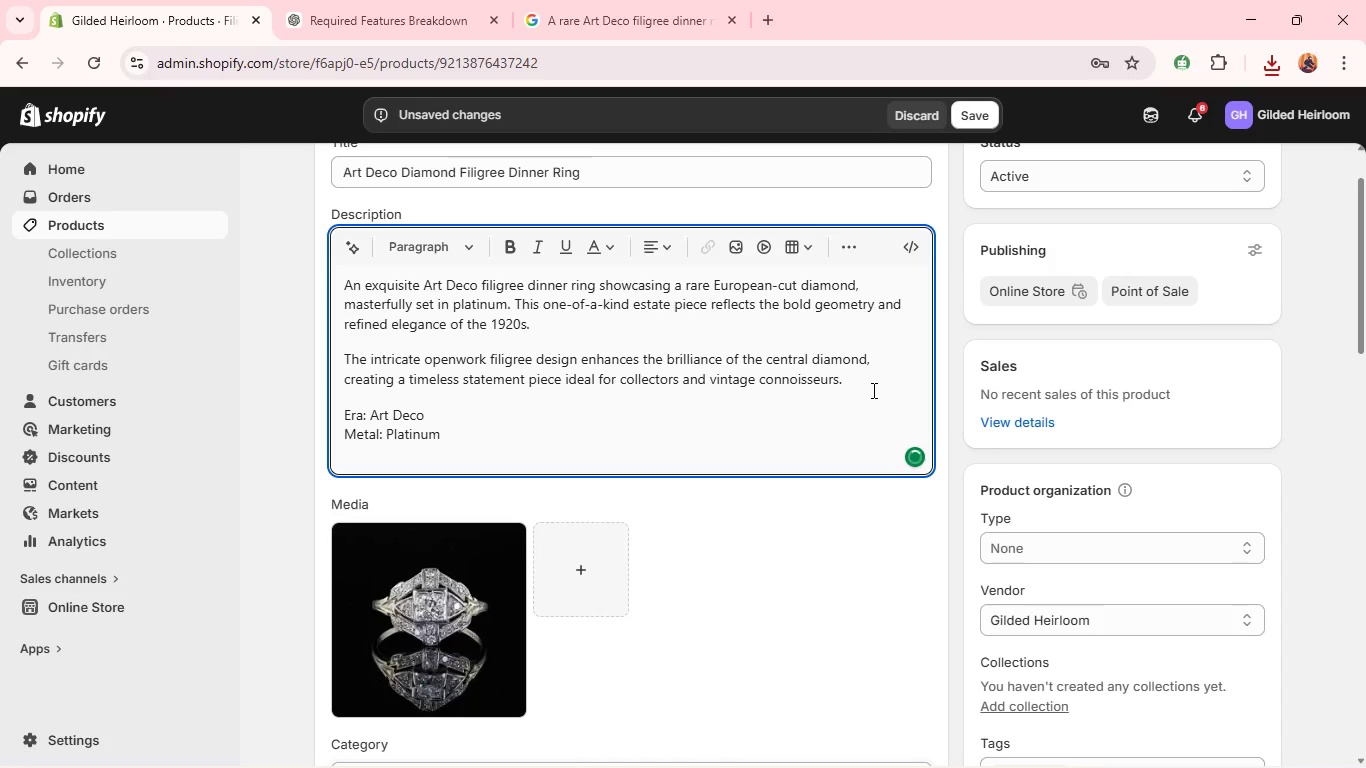 
 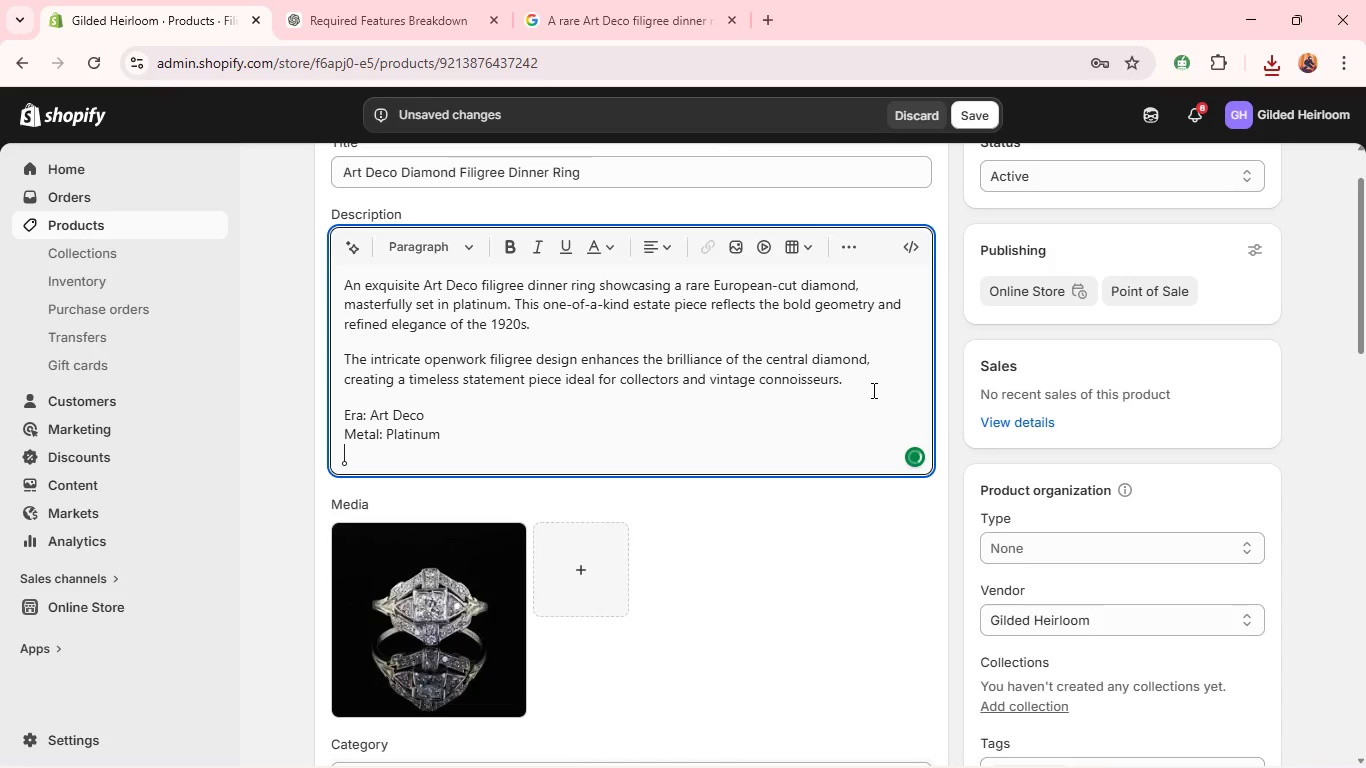 
key(Shift+Enter)
 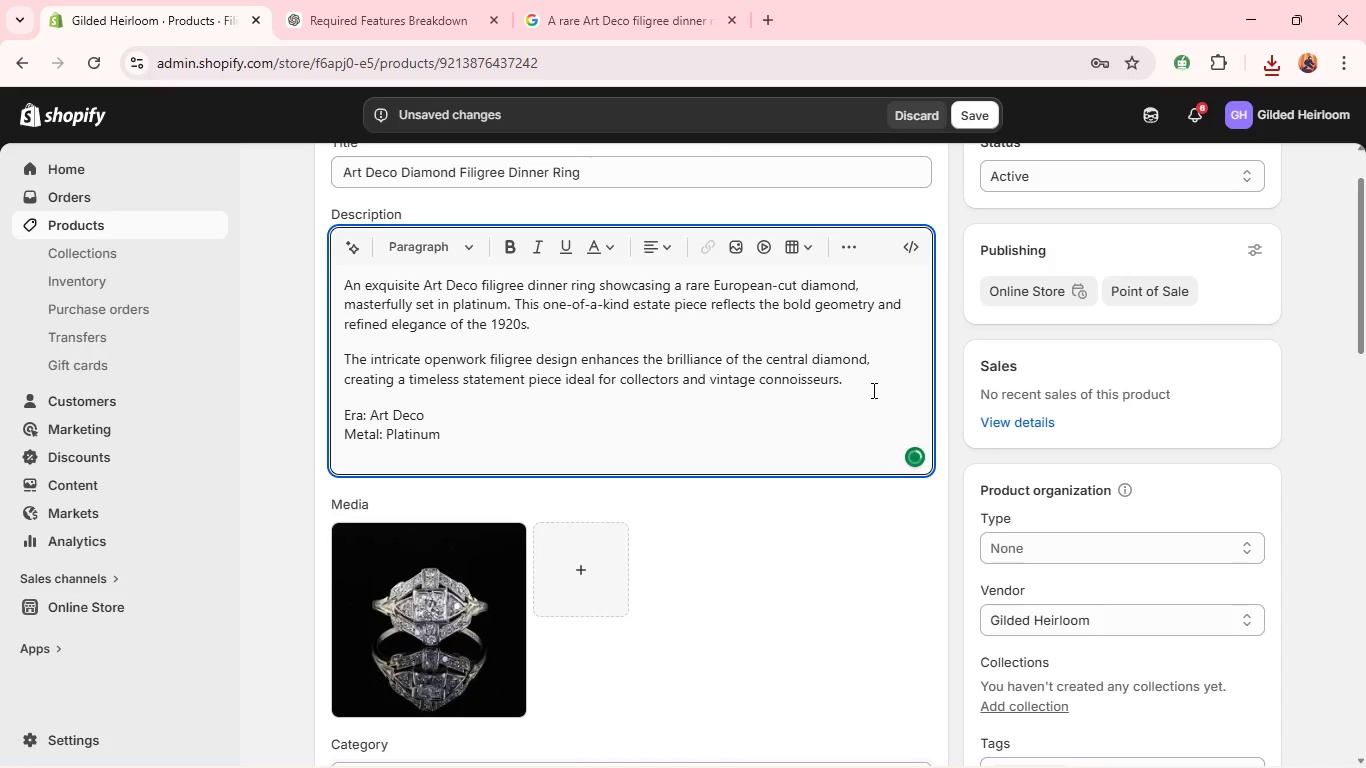 
type(Primarty Gemstone: European Cut Diamo)
key(Backspace)
key(Backspace)
type(mond )
 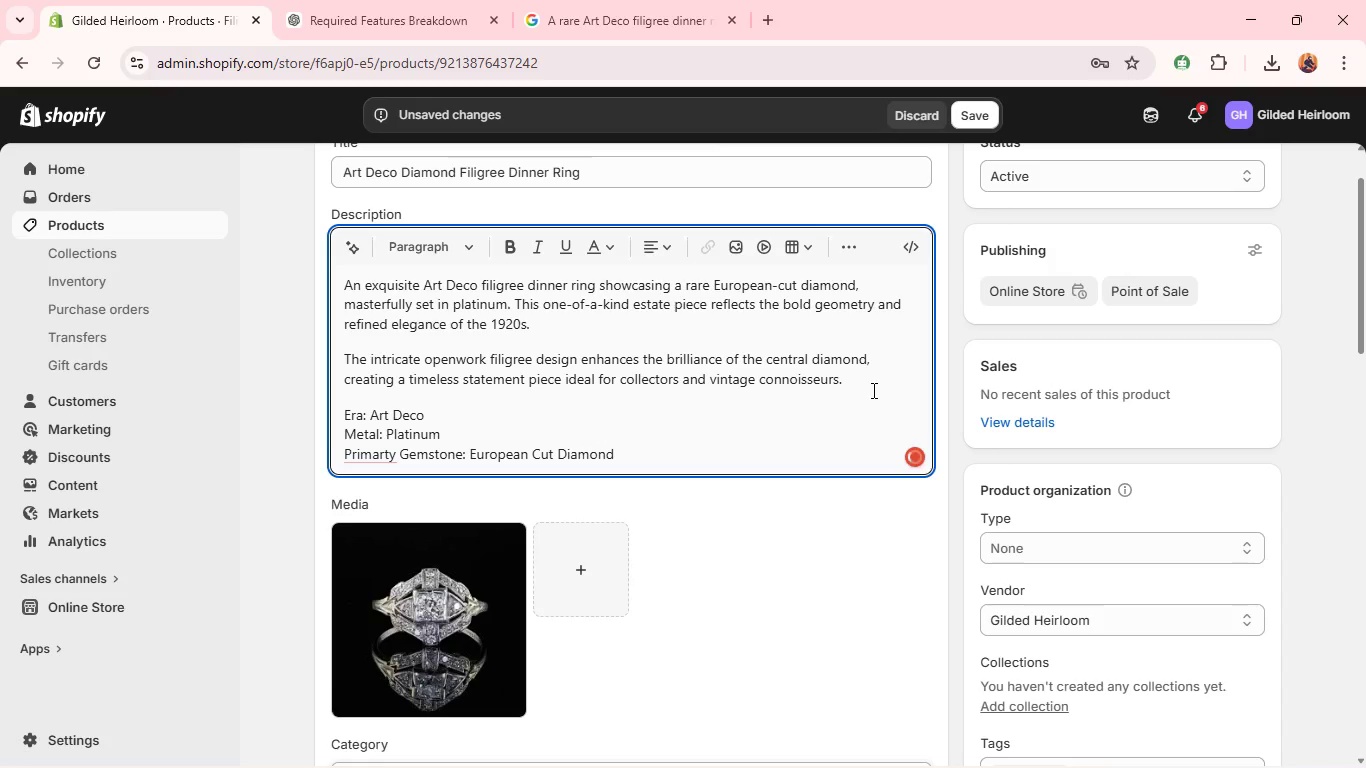 
key(Shift+Enter)
 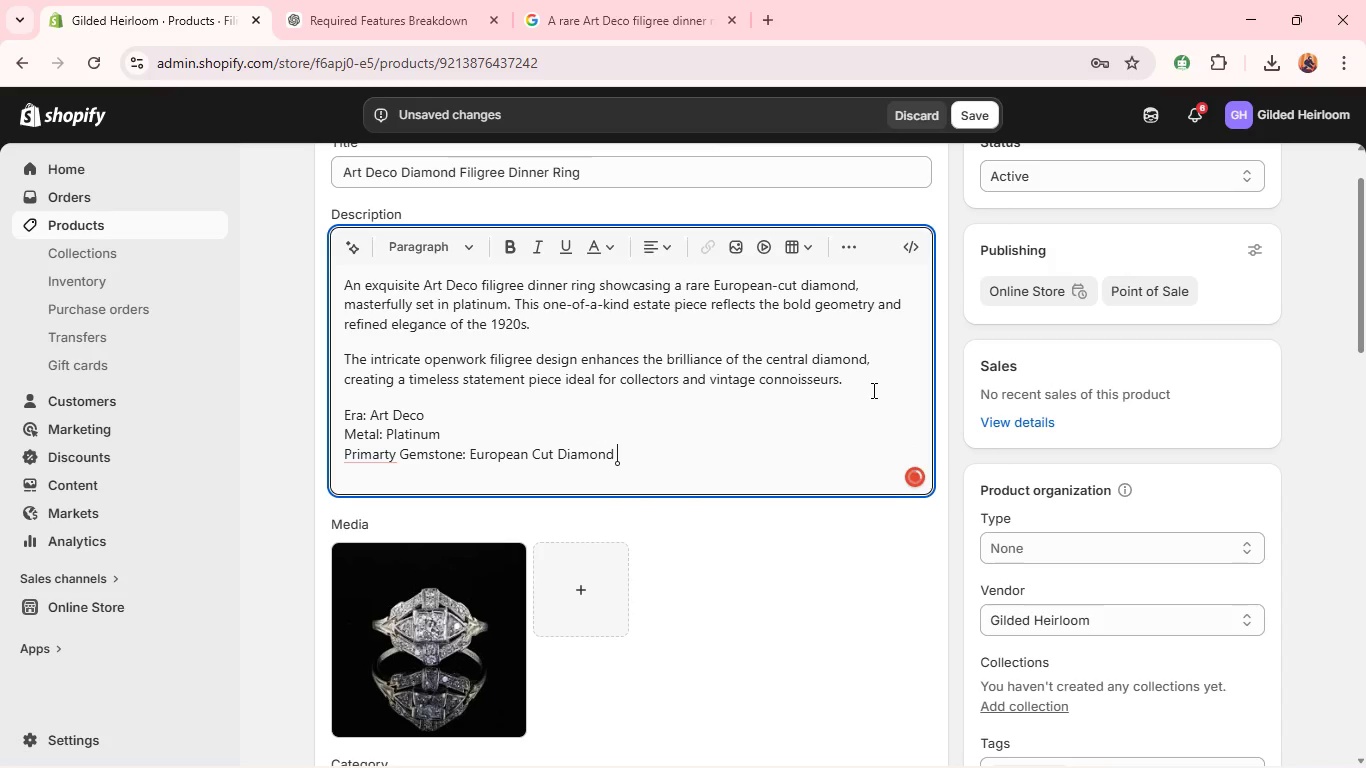 
key(Backspace)
 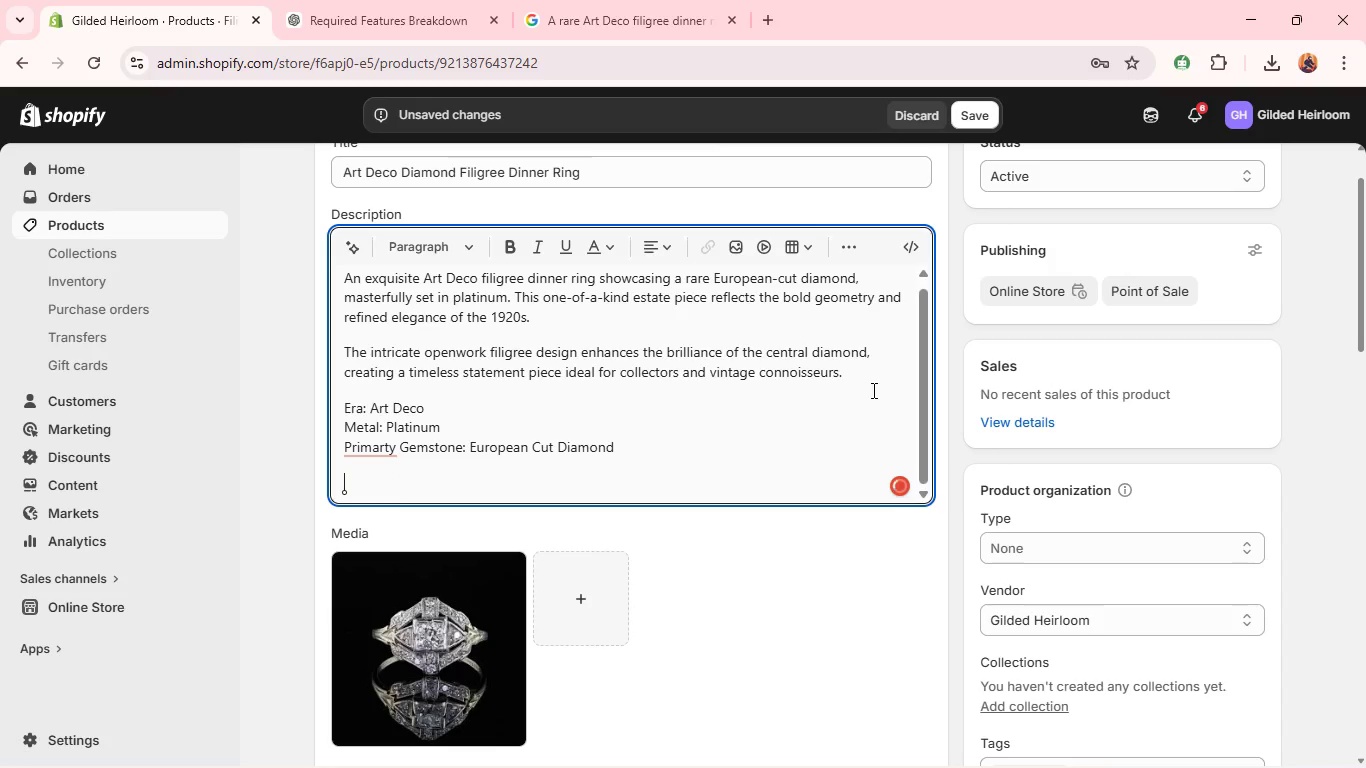 
key(Enter)
 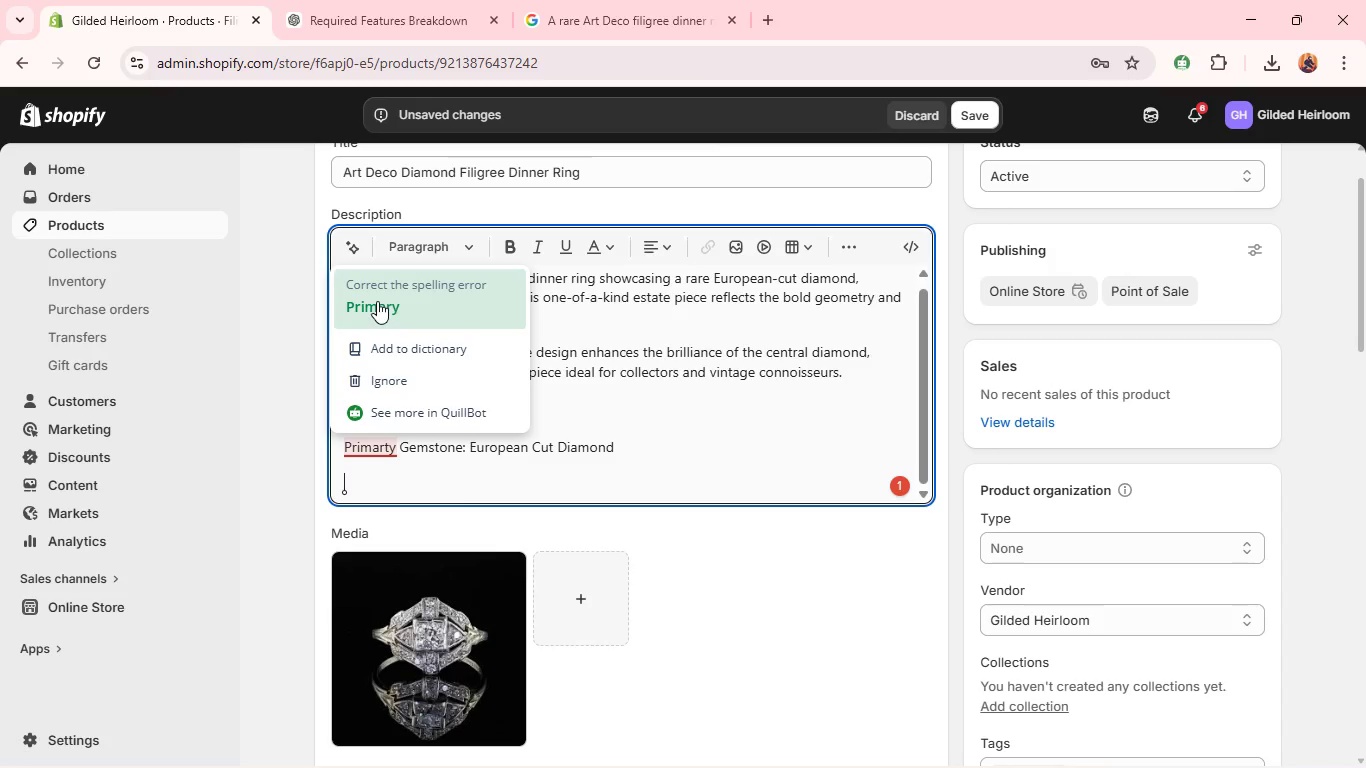 
left_click([377, 301])
 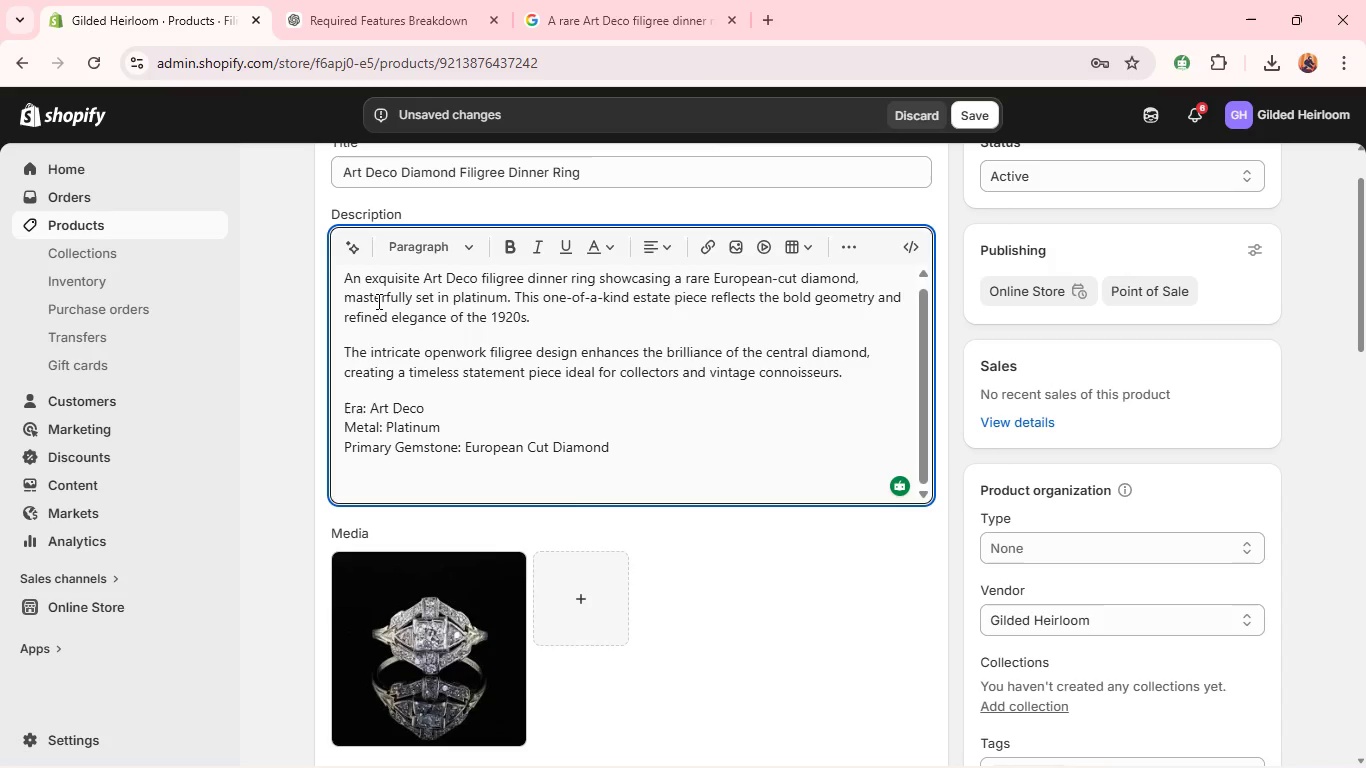 
wait(9.41)
 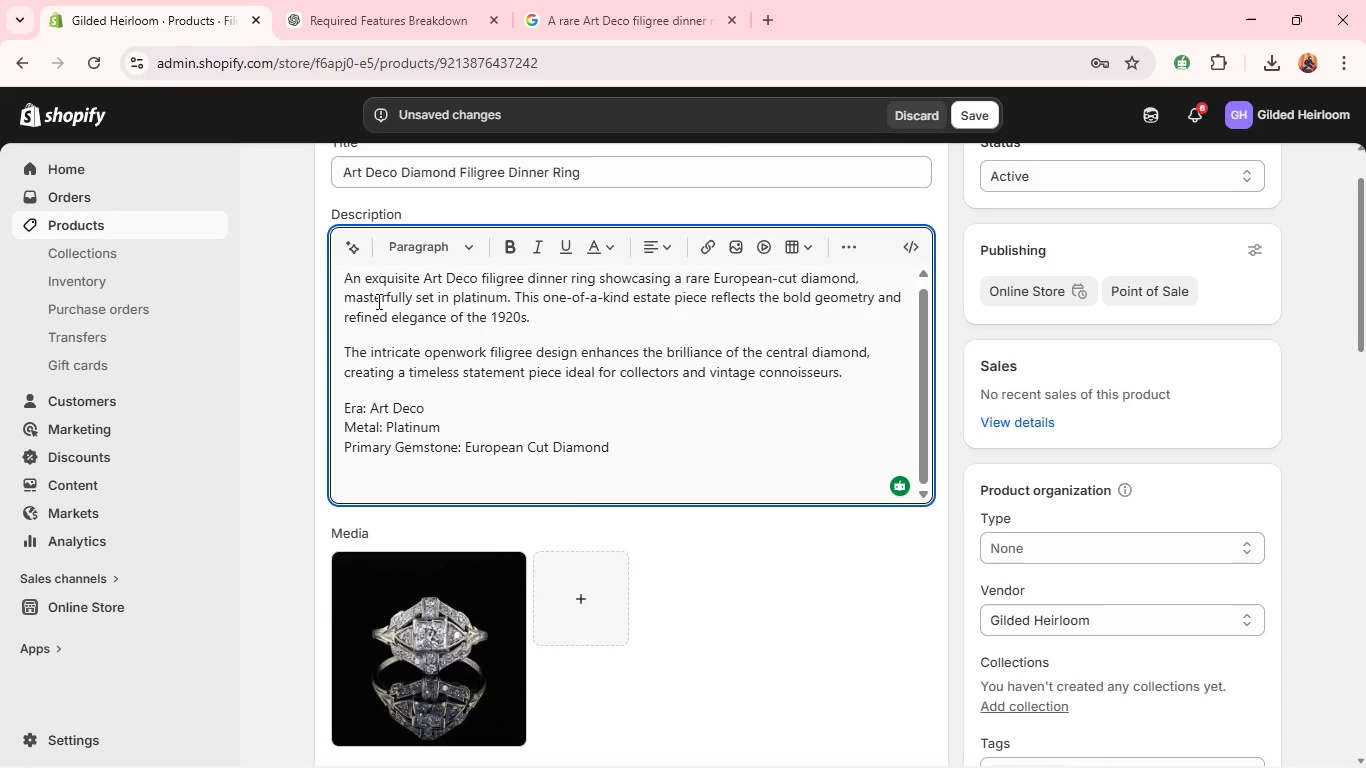 
left_click([354, 491])
 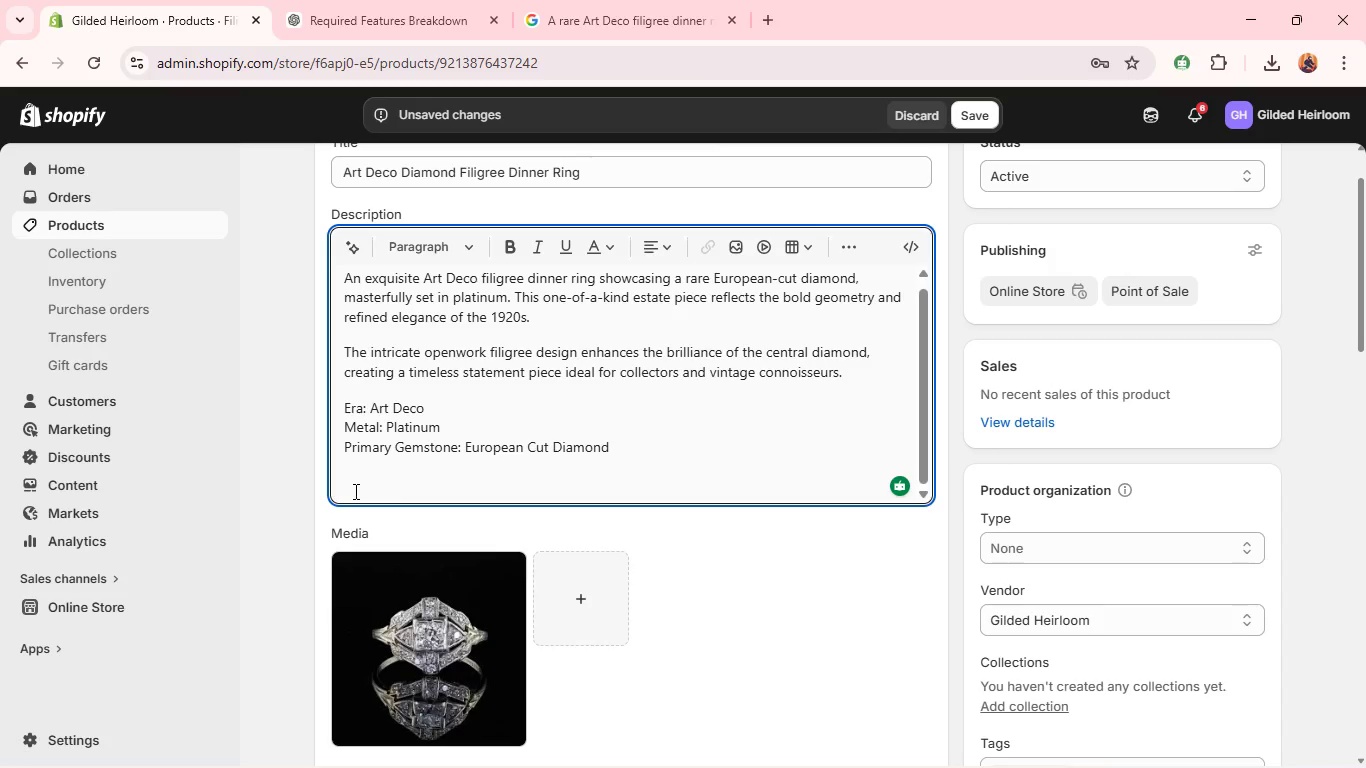 
type(Tis is a unique vintage item-only one available.)
 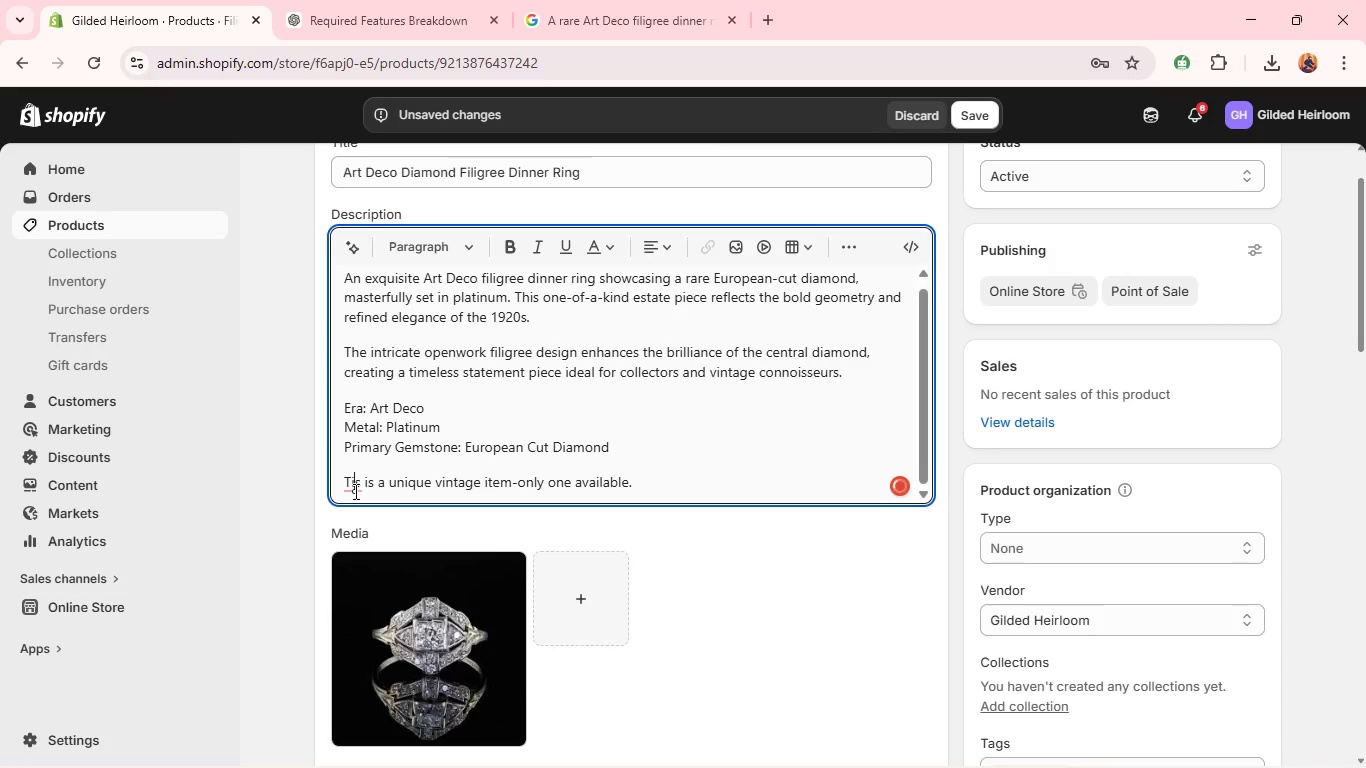 
left_click([354, 491])
 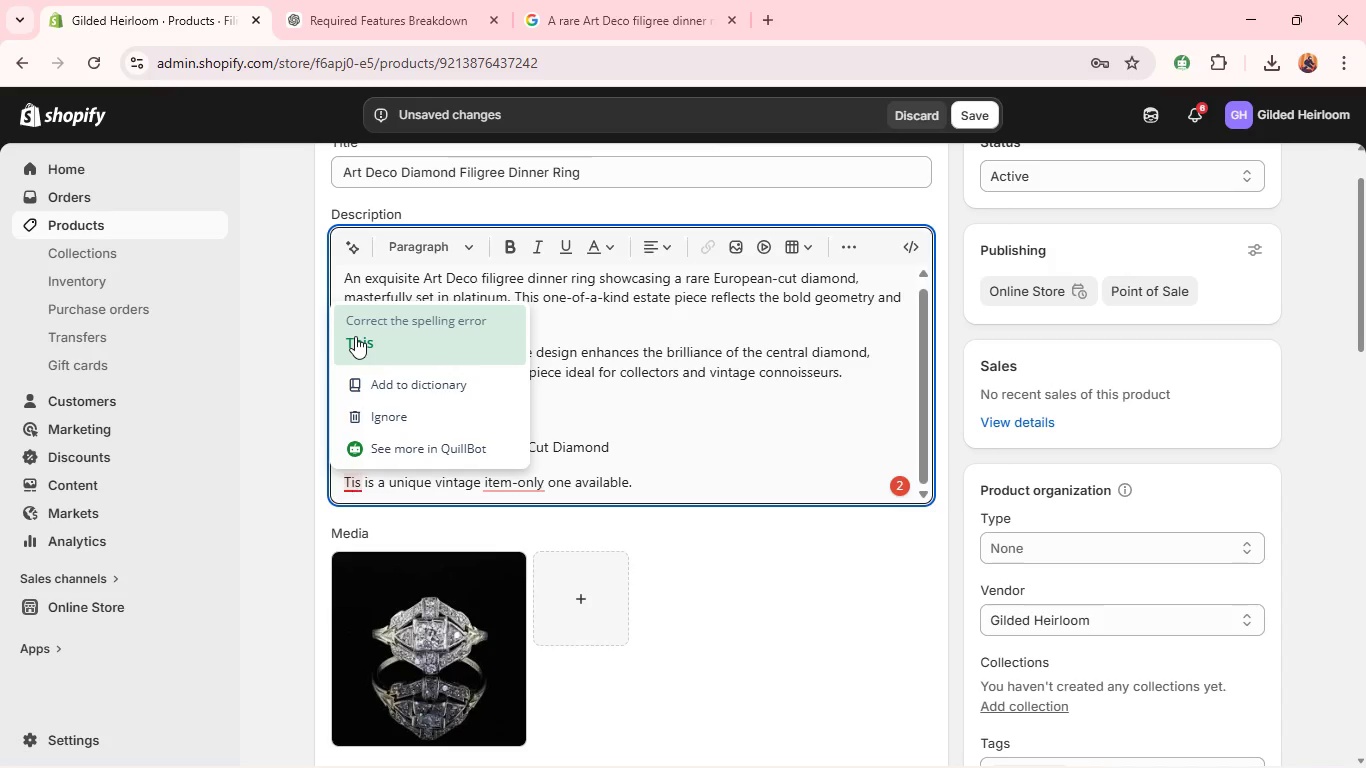 
left_click([355, 336])
 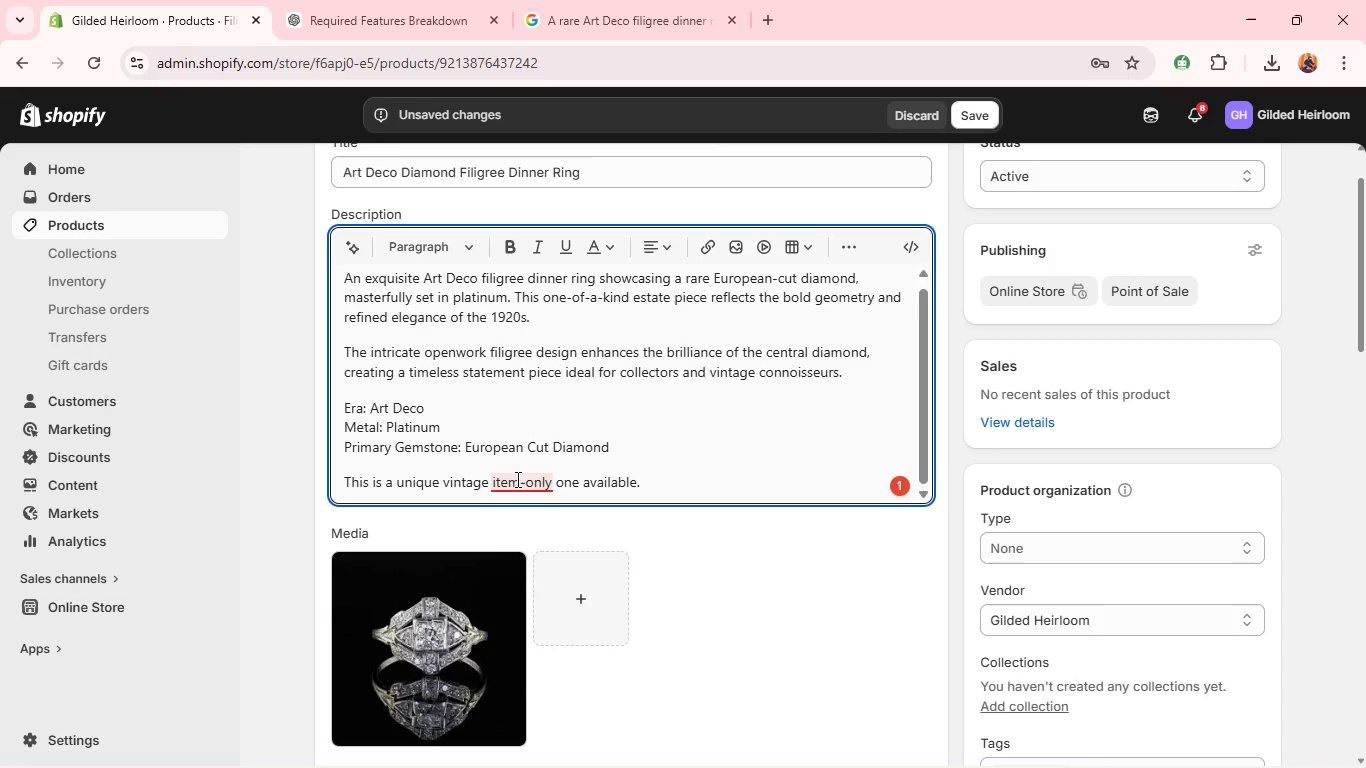 
left_click([516, 479])
 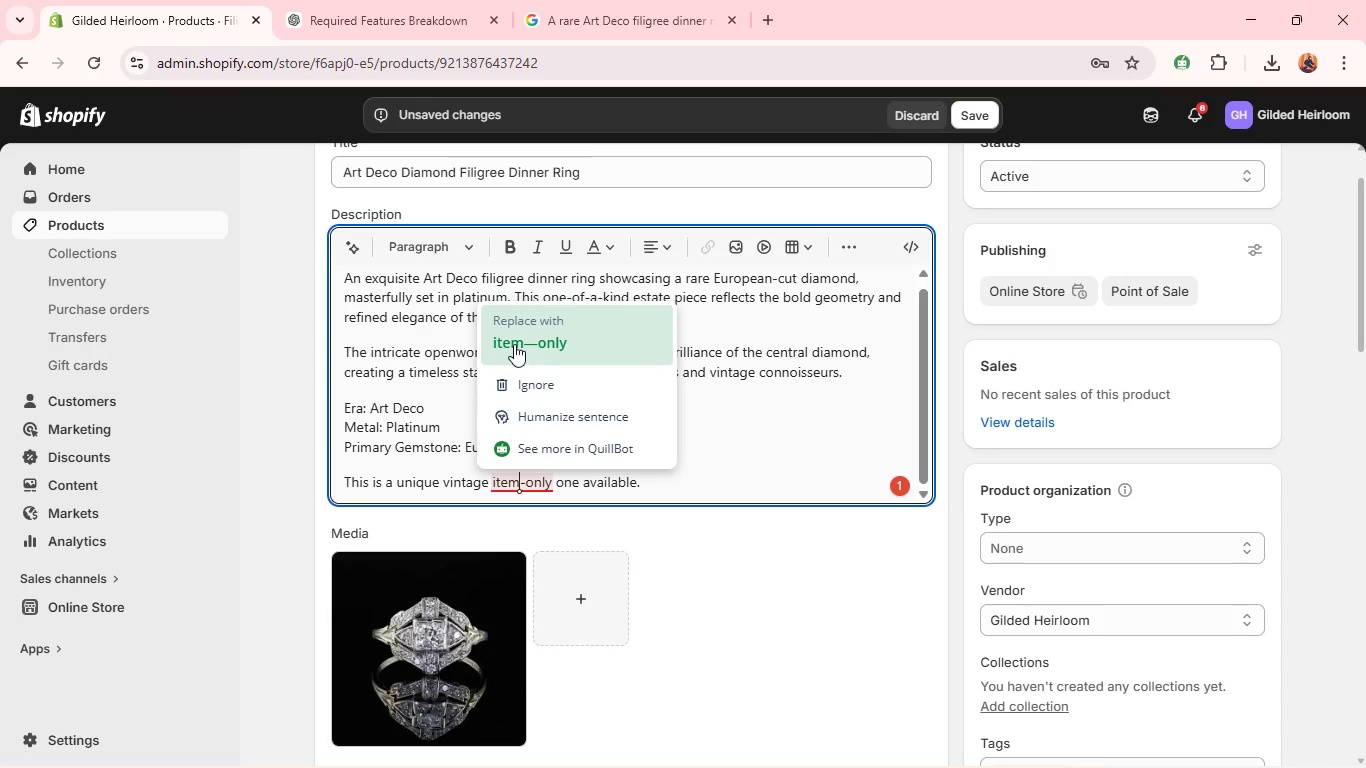 
left_click([514, 344])
 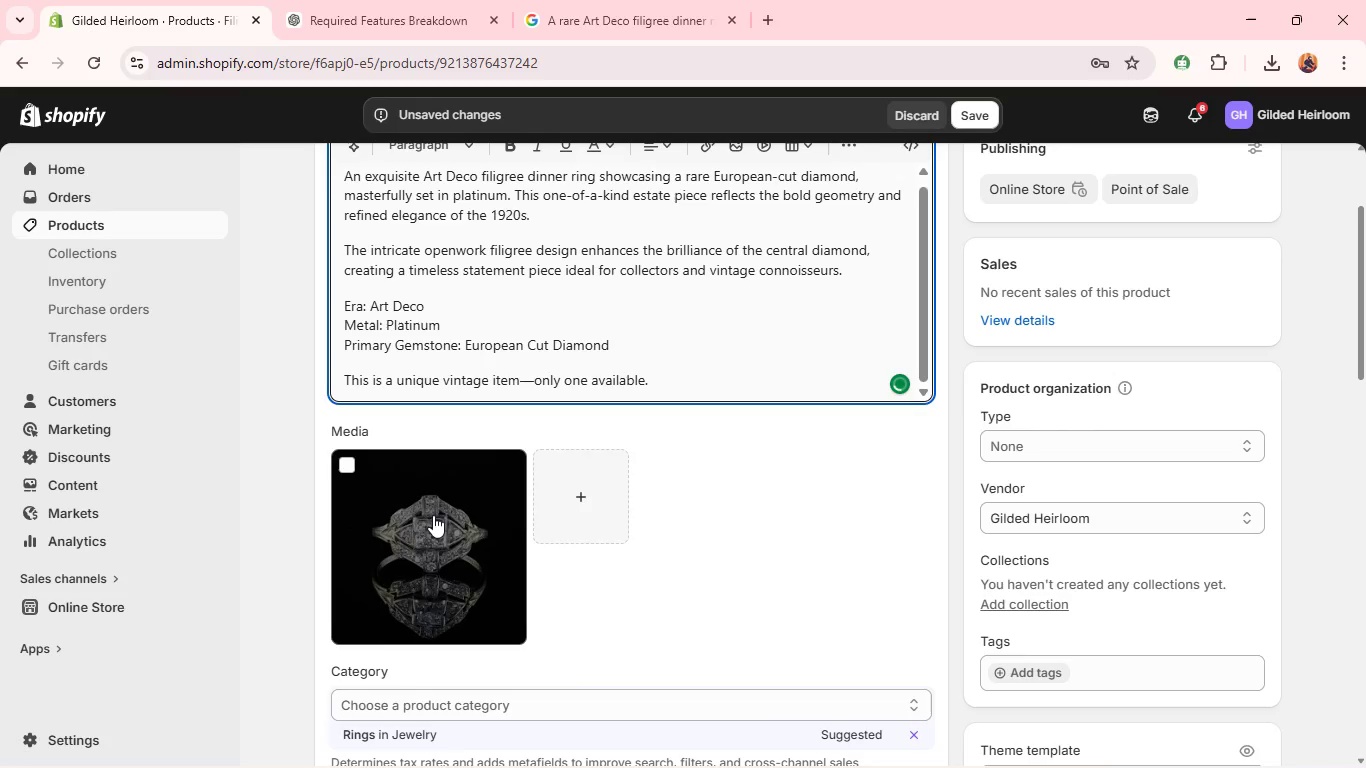 
left_click([433, 515])
 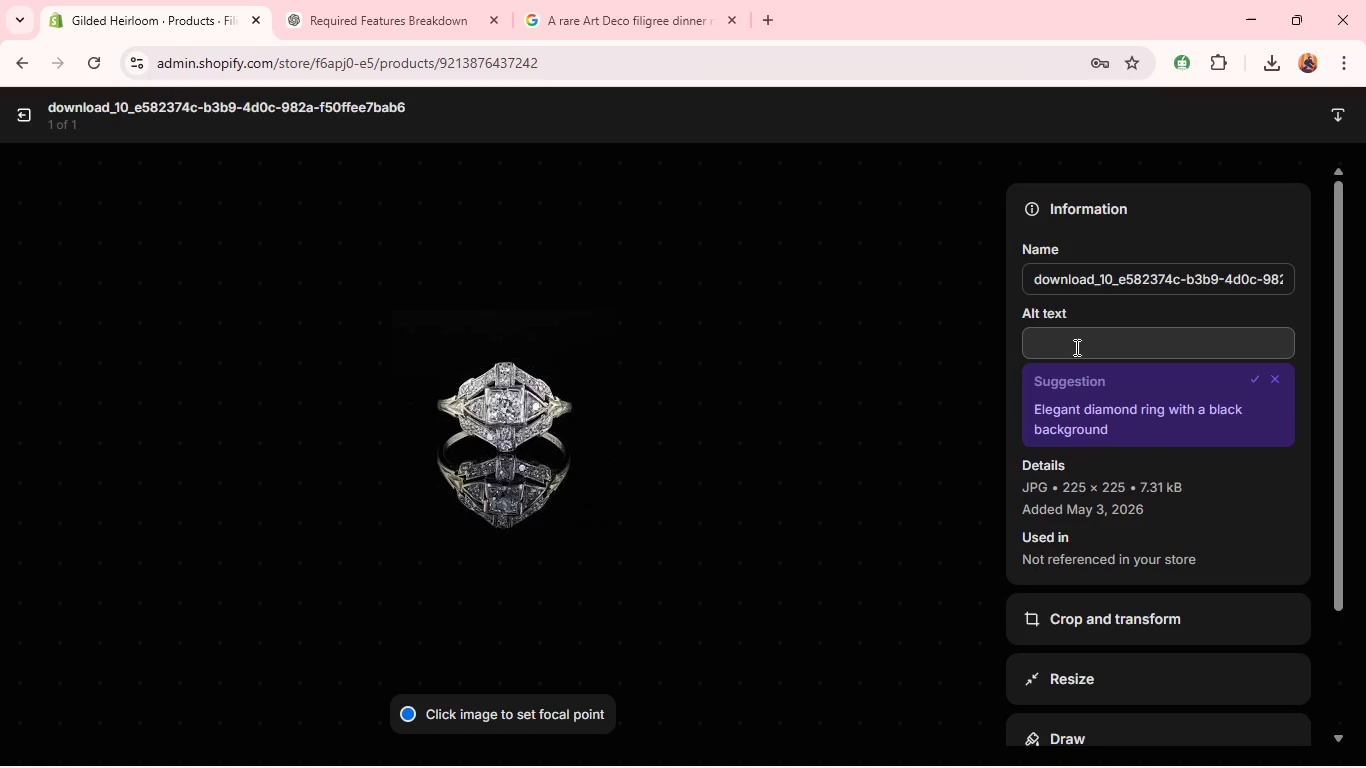 
left_click([1075, 347])
 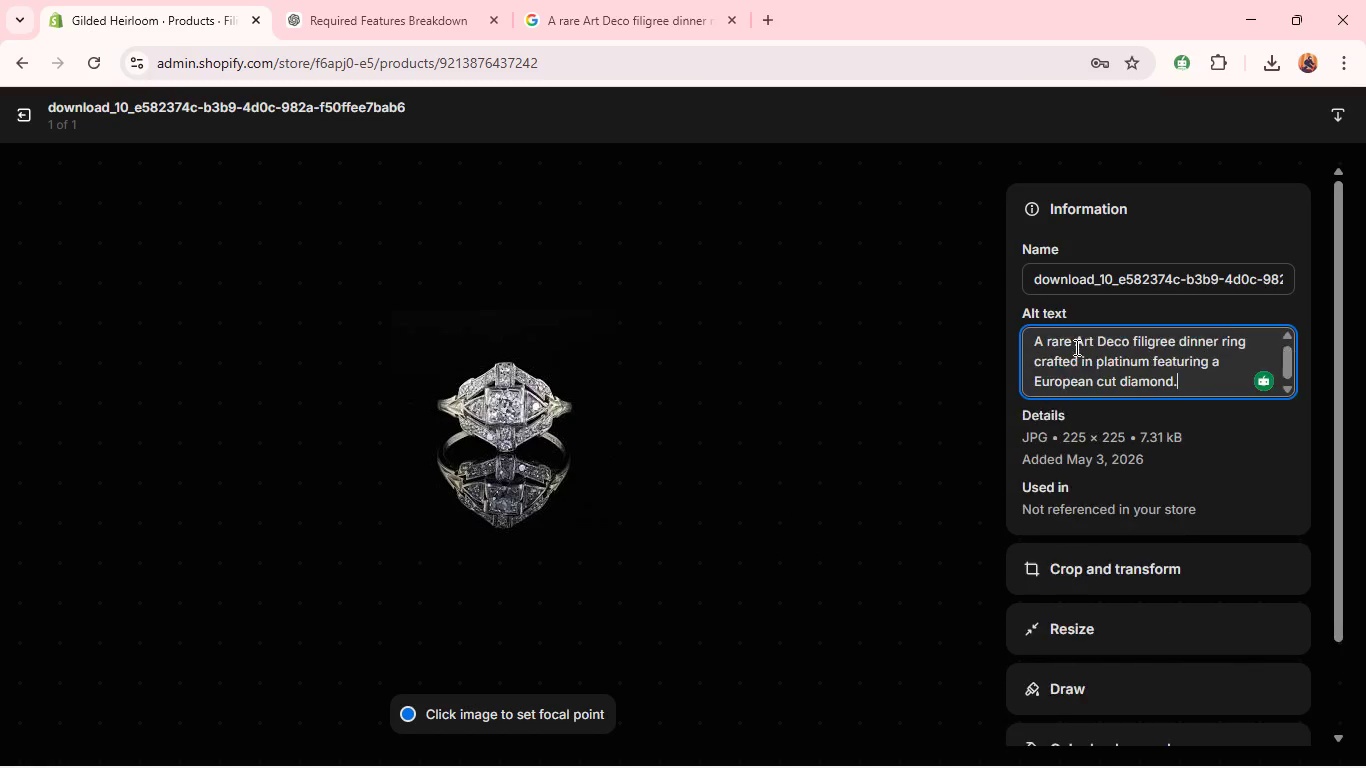 
key(Control+V)
 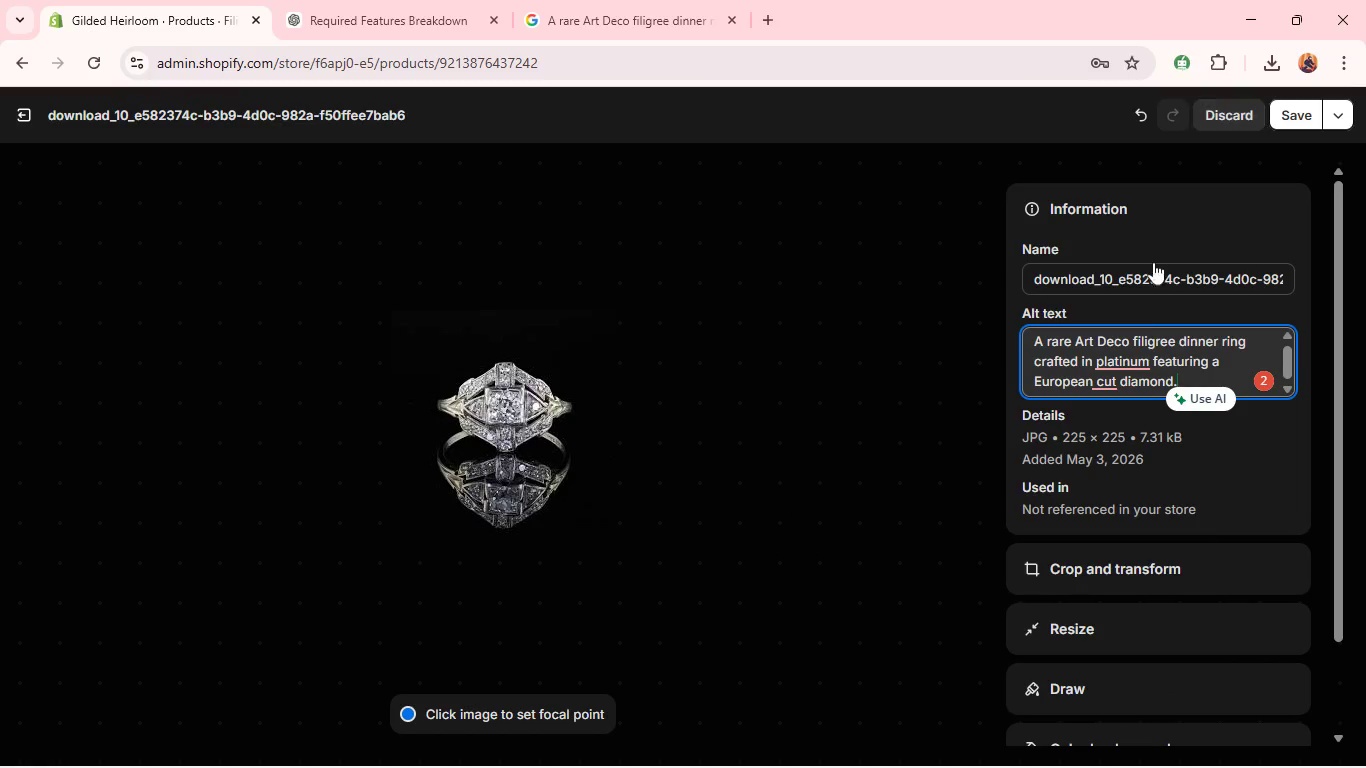 
mouse_move([1122, 386])
 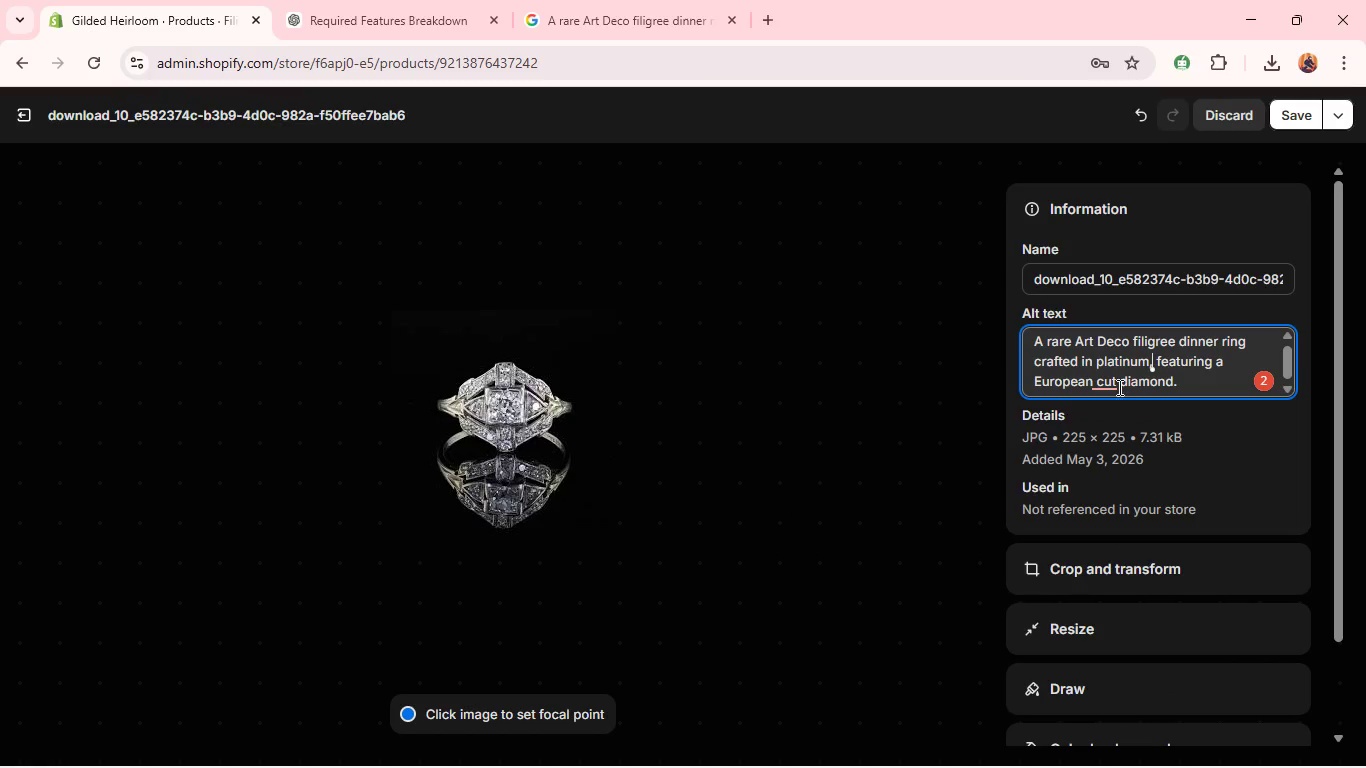 
left_click([1119, 406])
 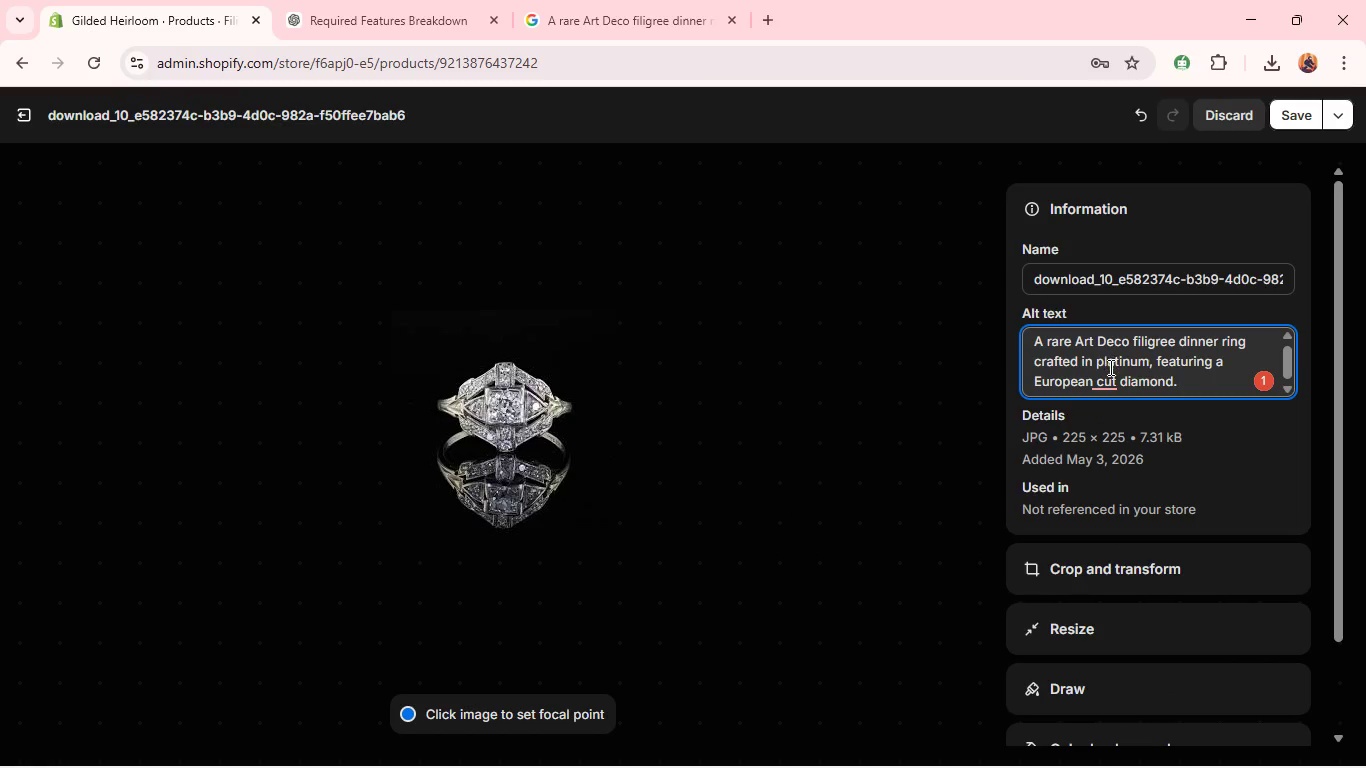 
mouse_move([1108, 386])
 